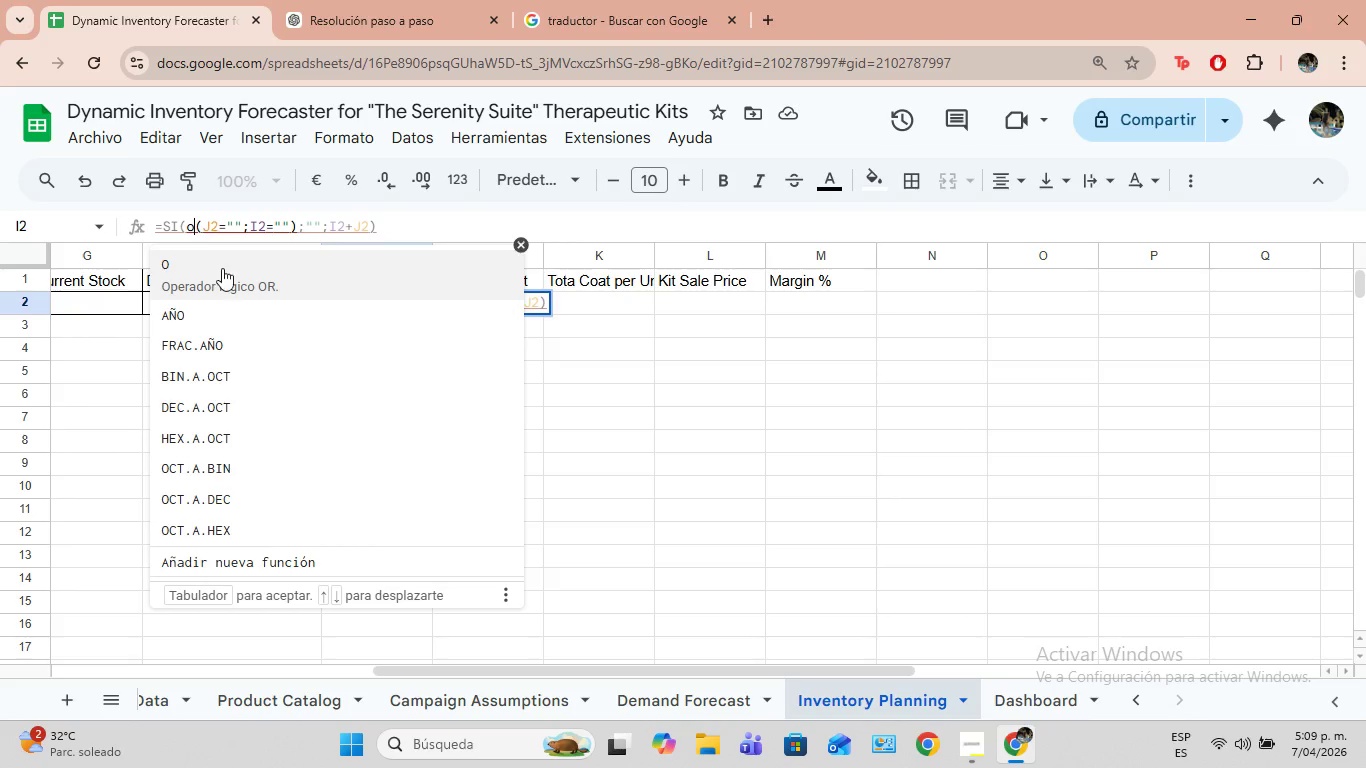 
left_click([227, 275])
 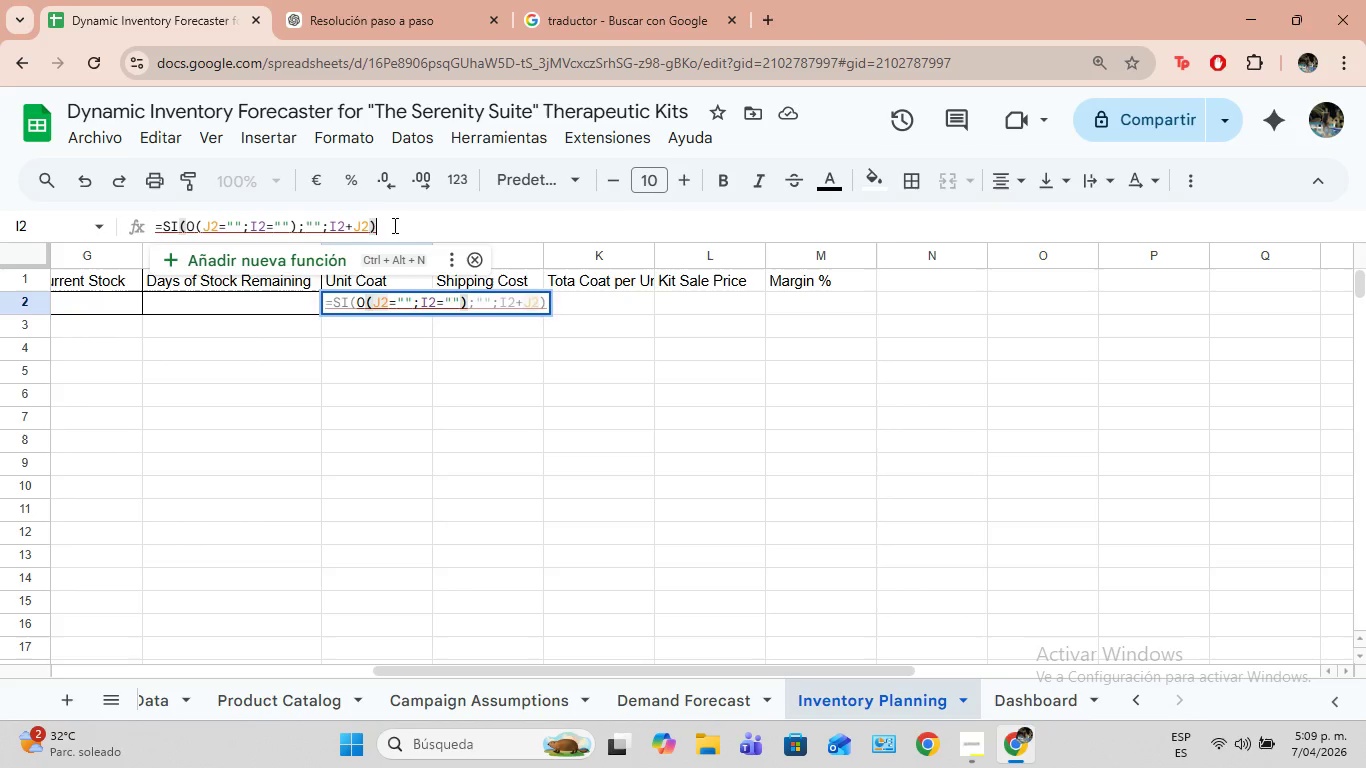 
key(Enter)
 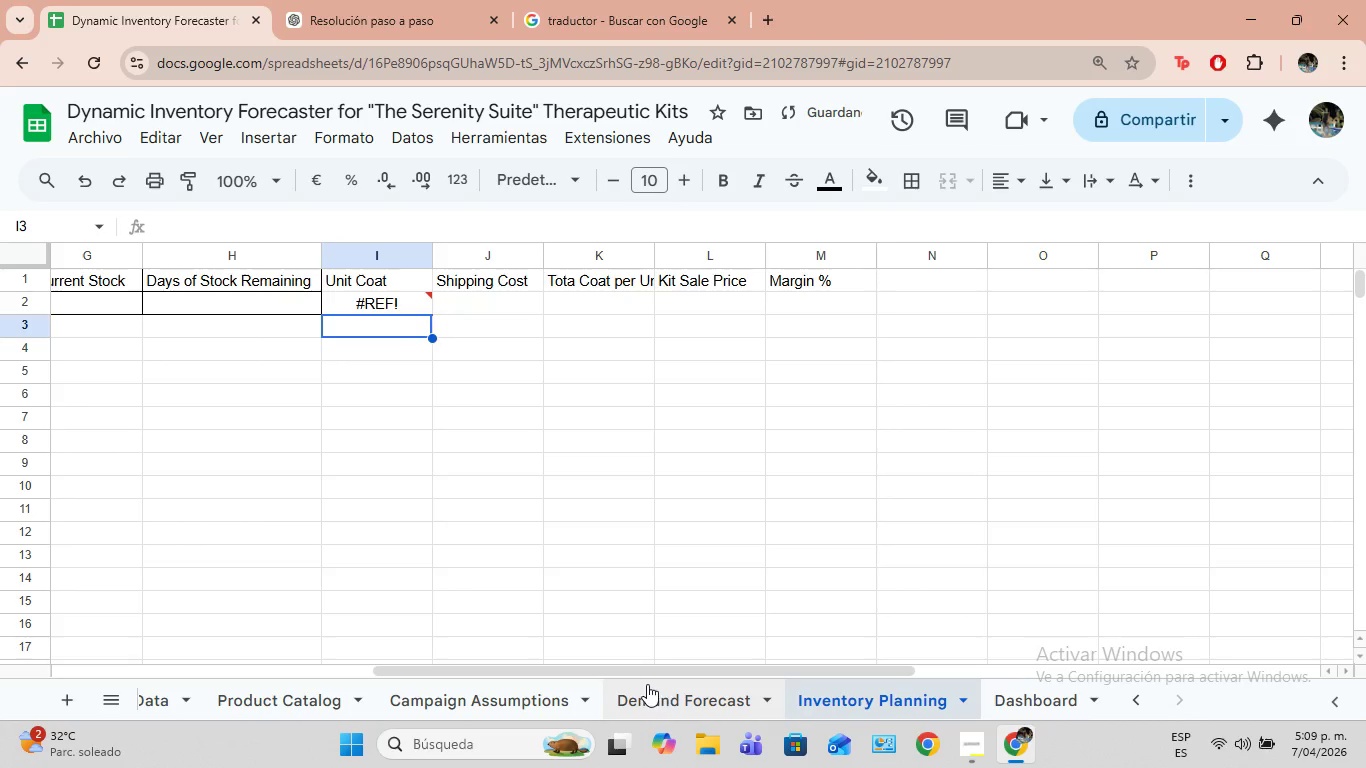 
left_click_drag(start_coordinate=[642, 671], to_coordinate=[407, 678])
 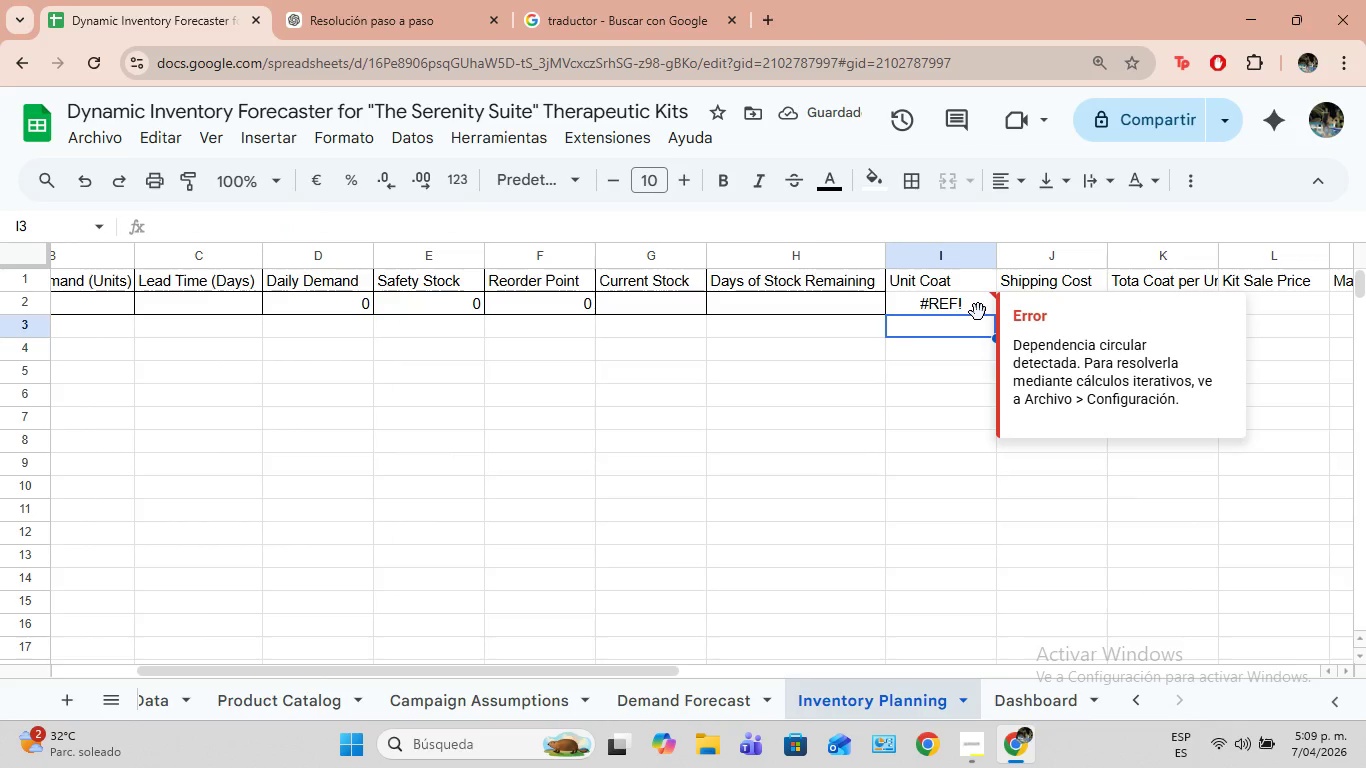 
left_click([978, 312])
 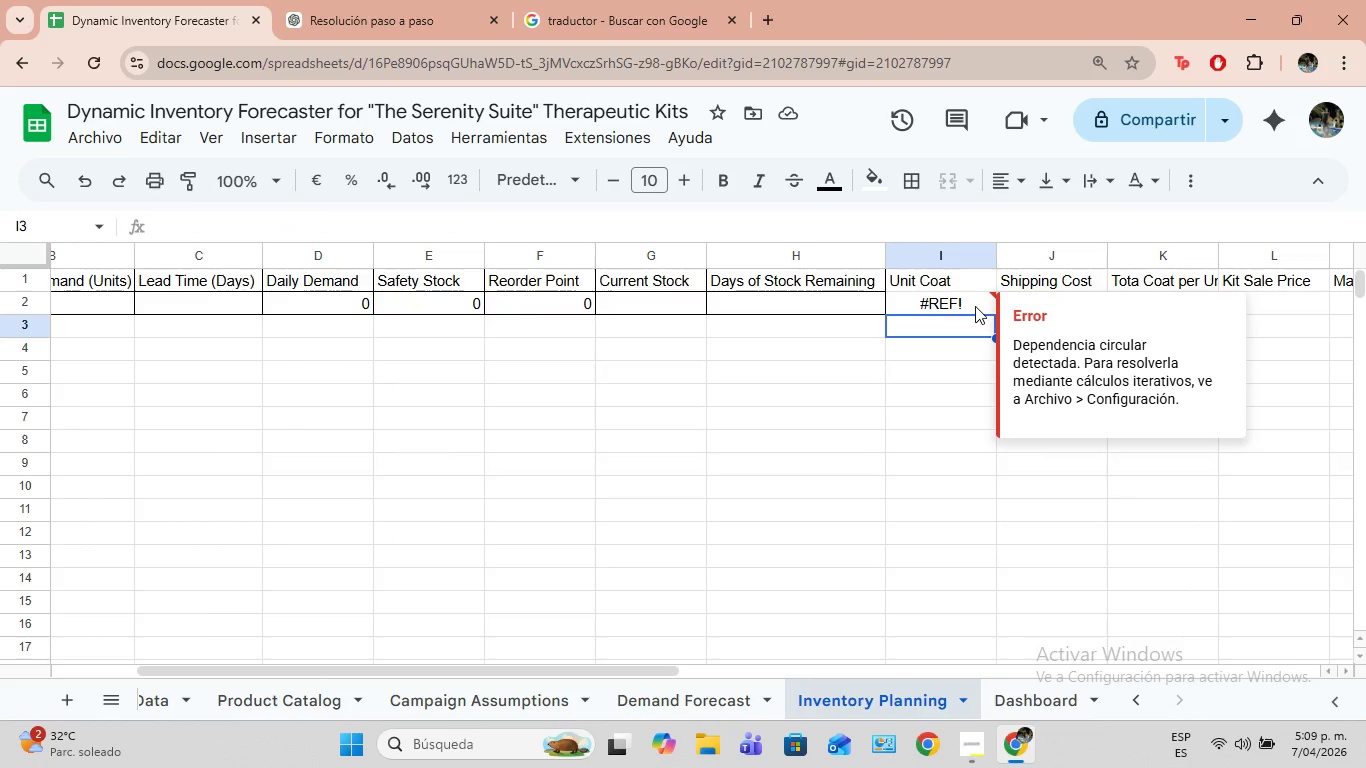 
left_click([975, 306])
 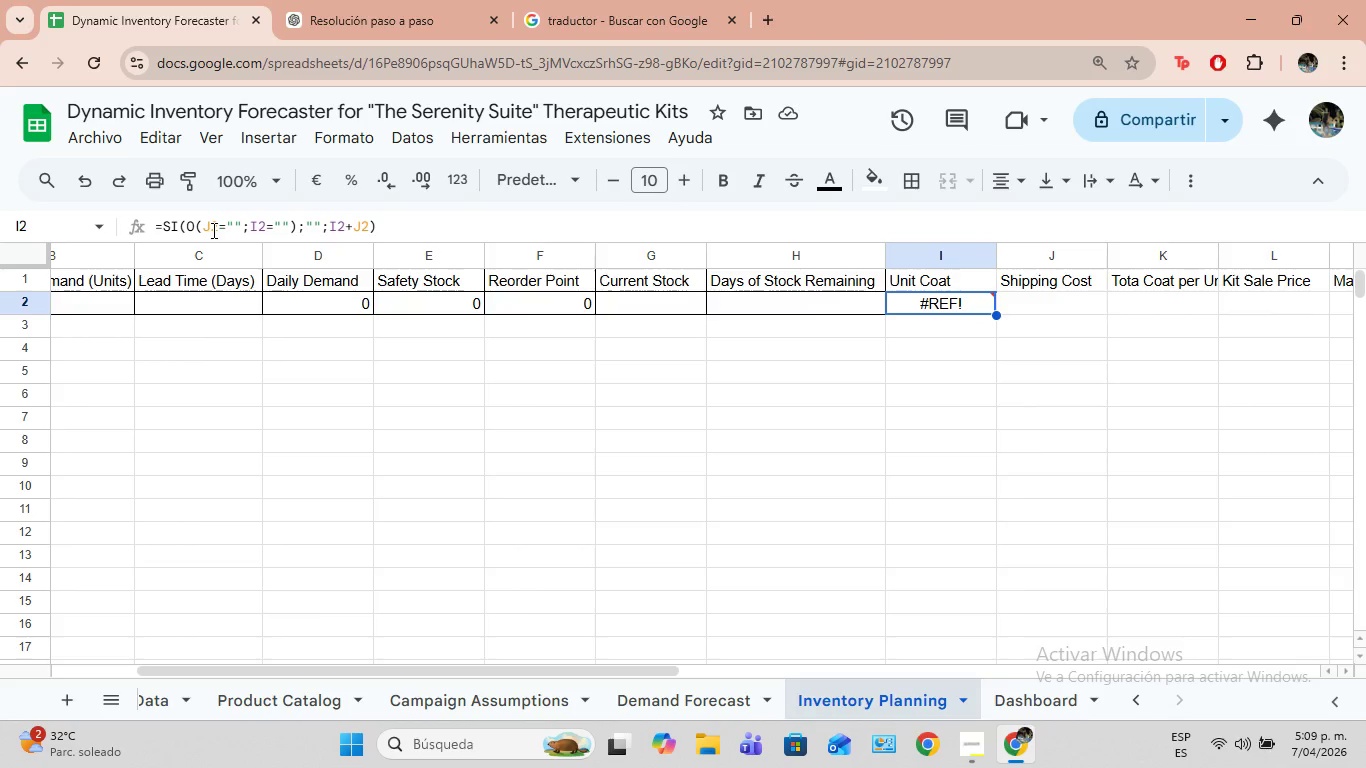 
wait(16.17)
 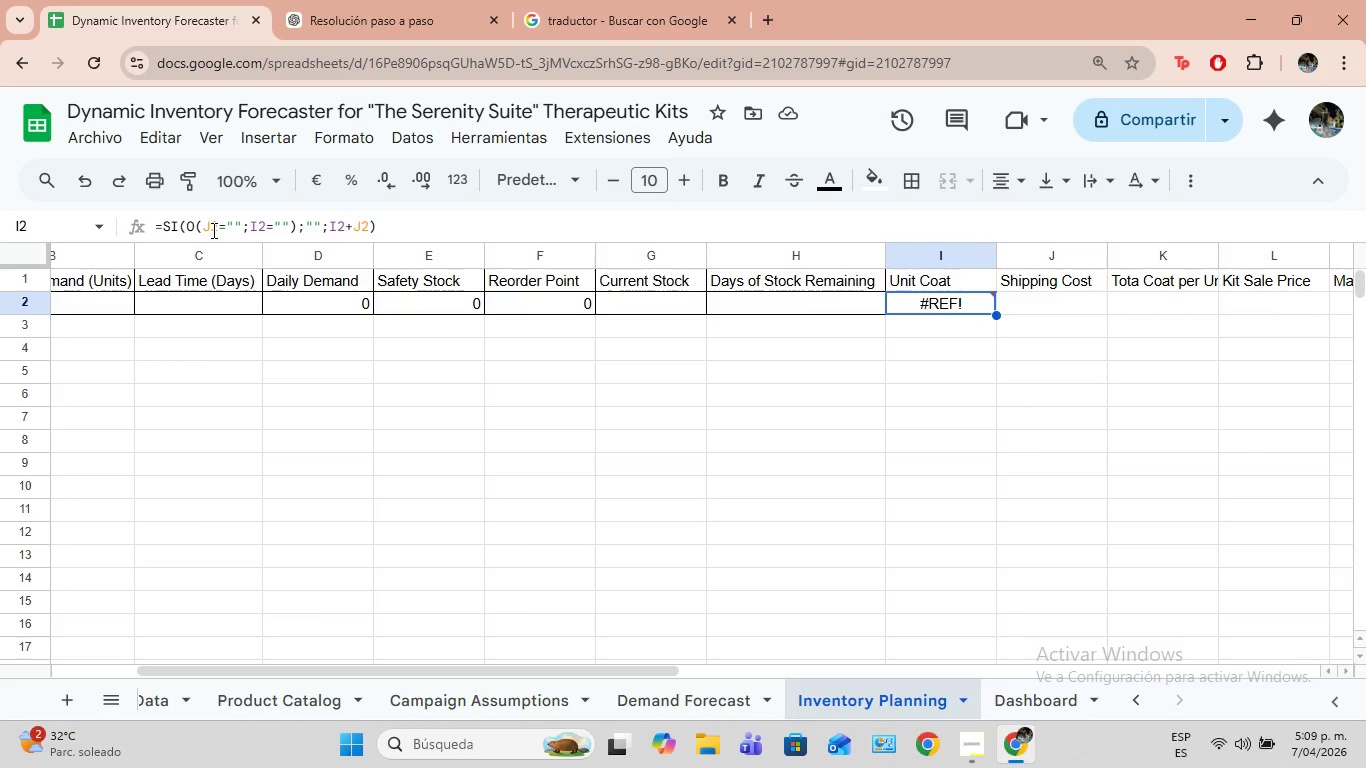 
left_click([584, 303])
 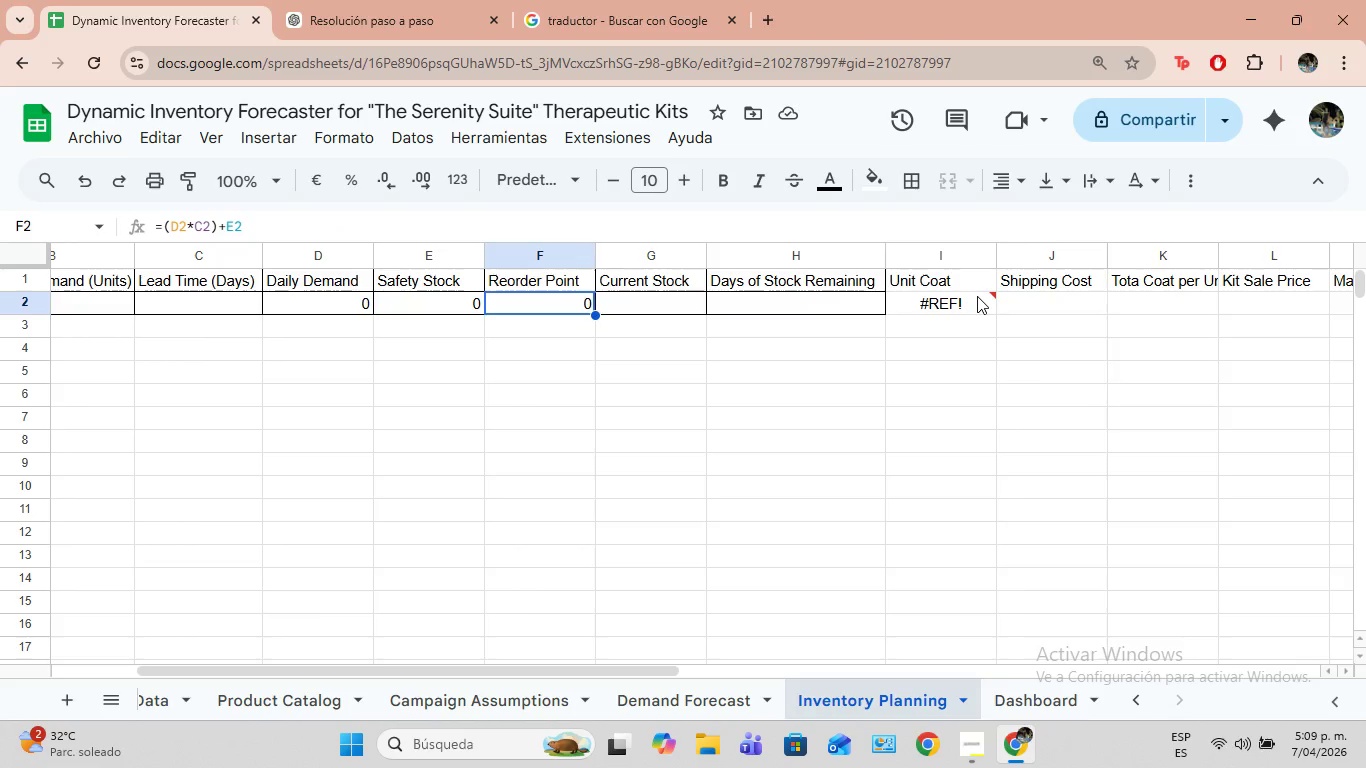 
left_click([977, 296])
 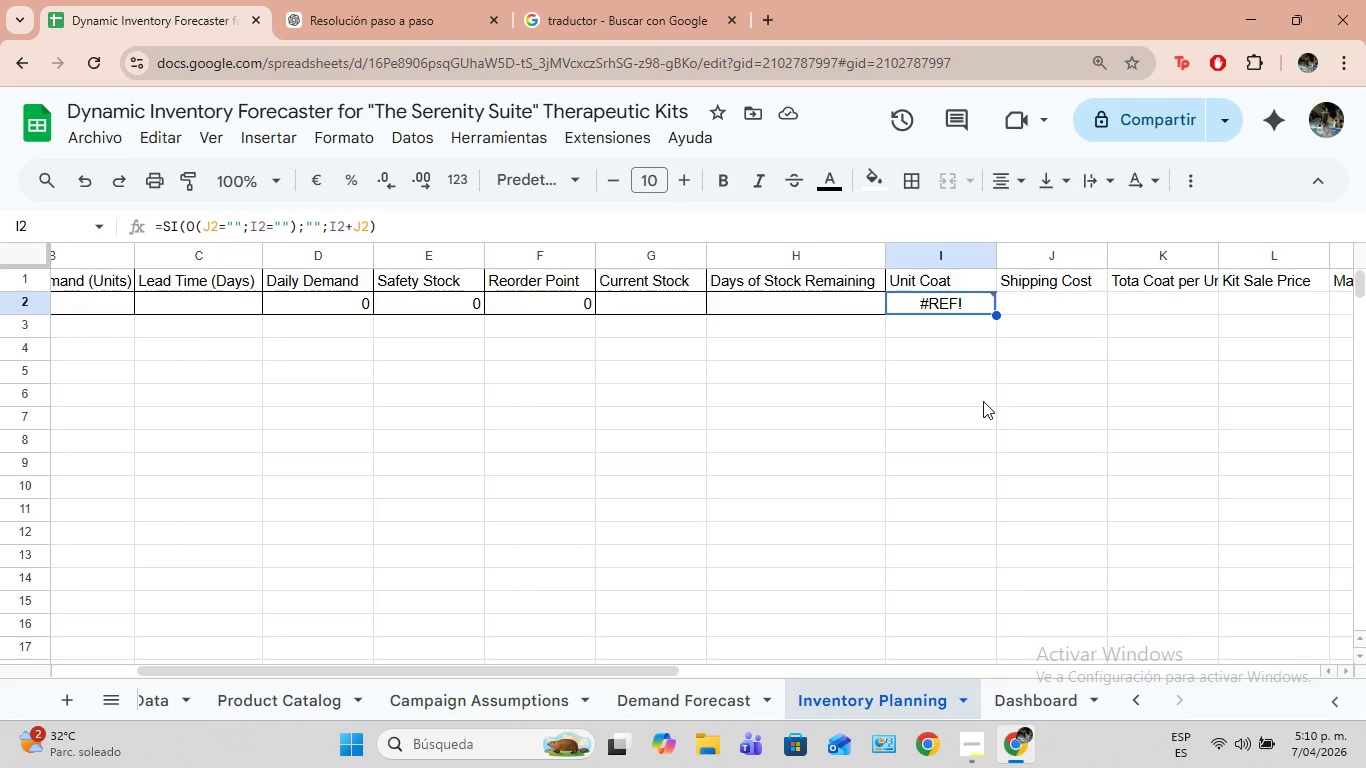 
wait(32.69)
 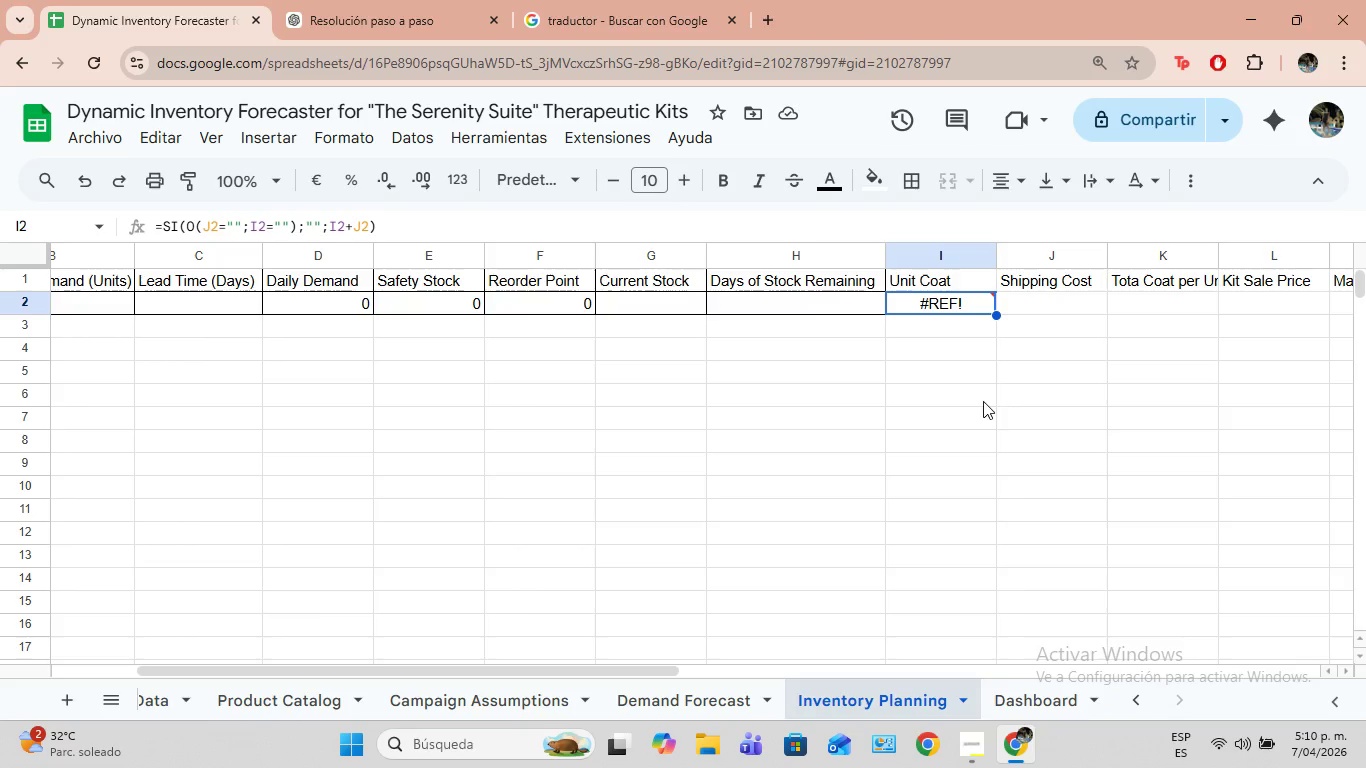 
left_click_drag(start_coordinate=[367, 222], to_coordinate=[331, 226])
 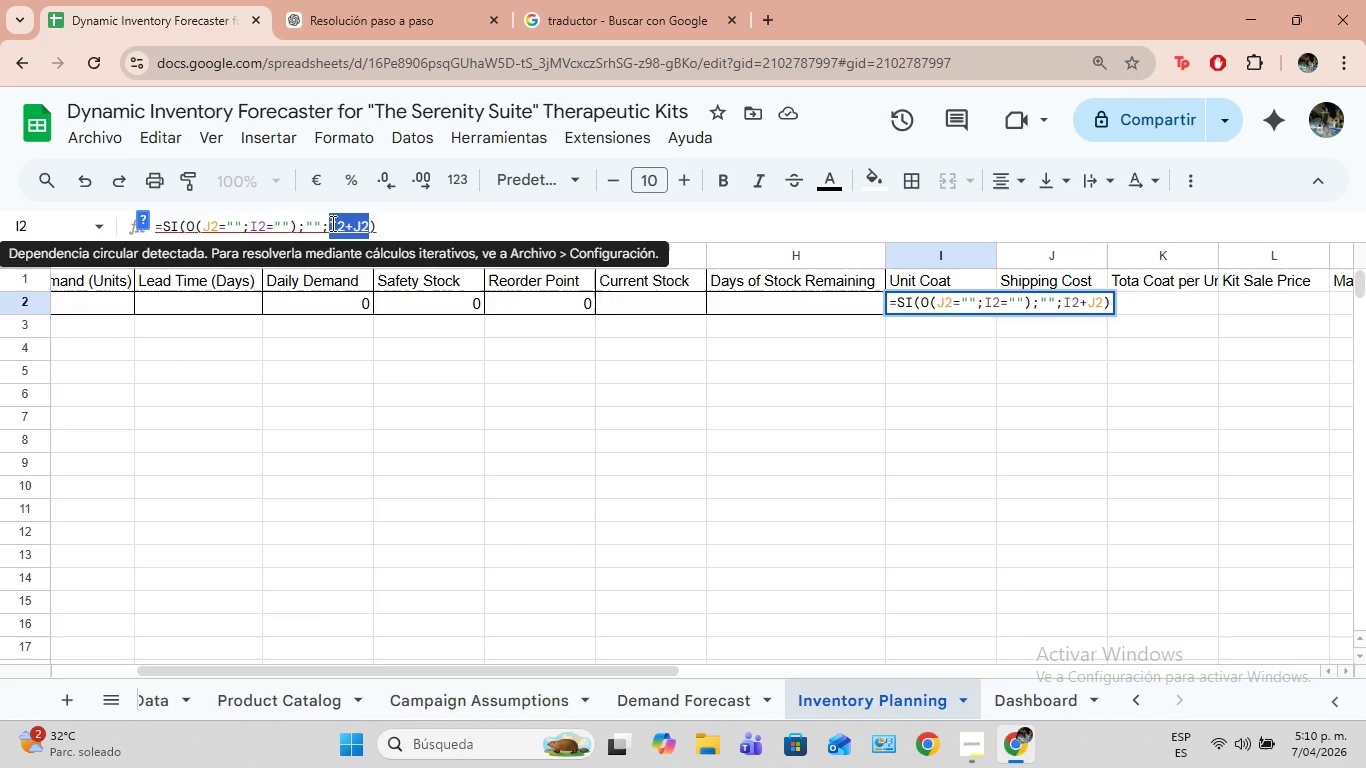 
key(Control+C)
 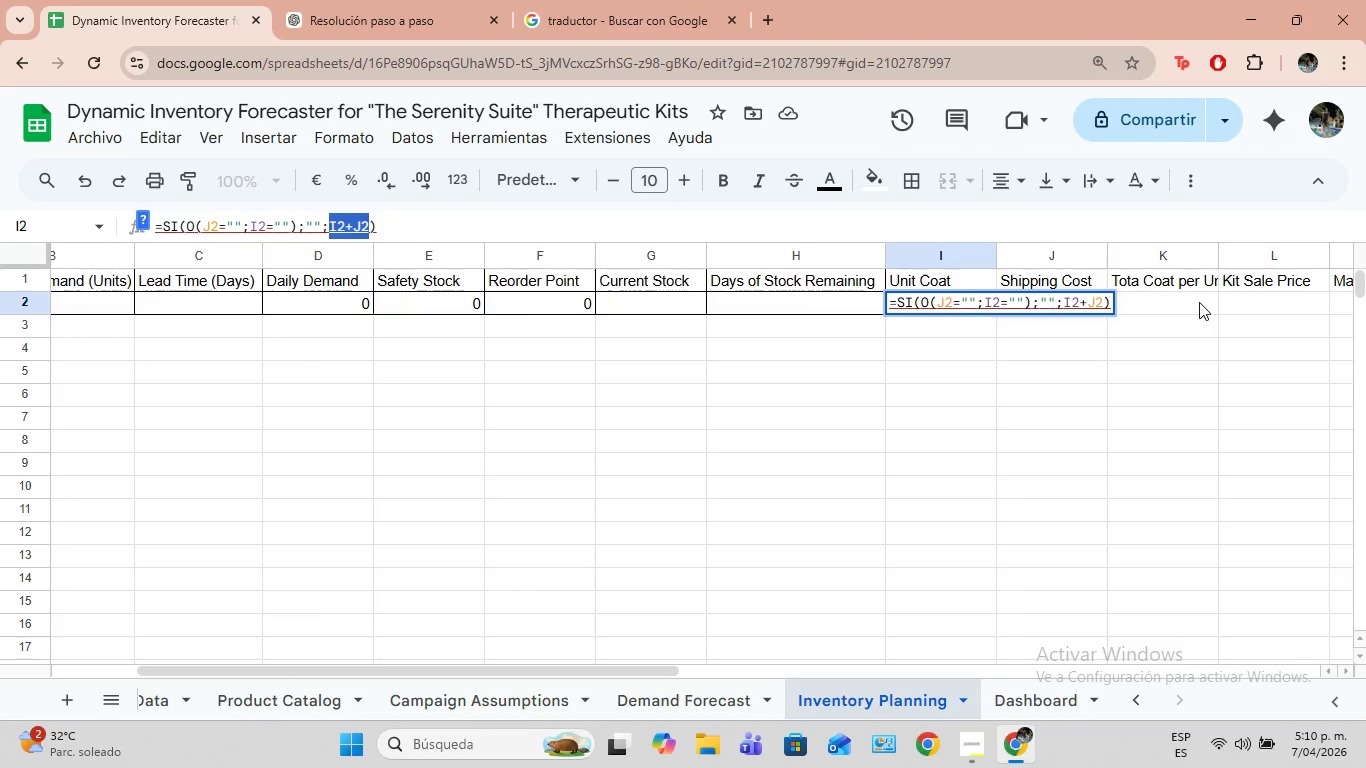 
double_click([1199, 302])
 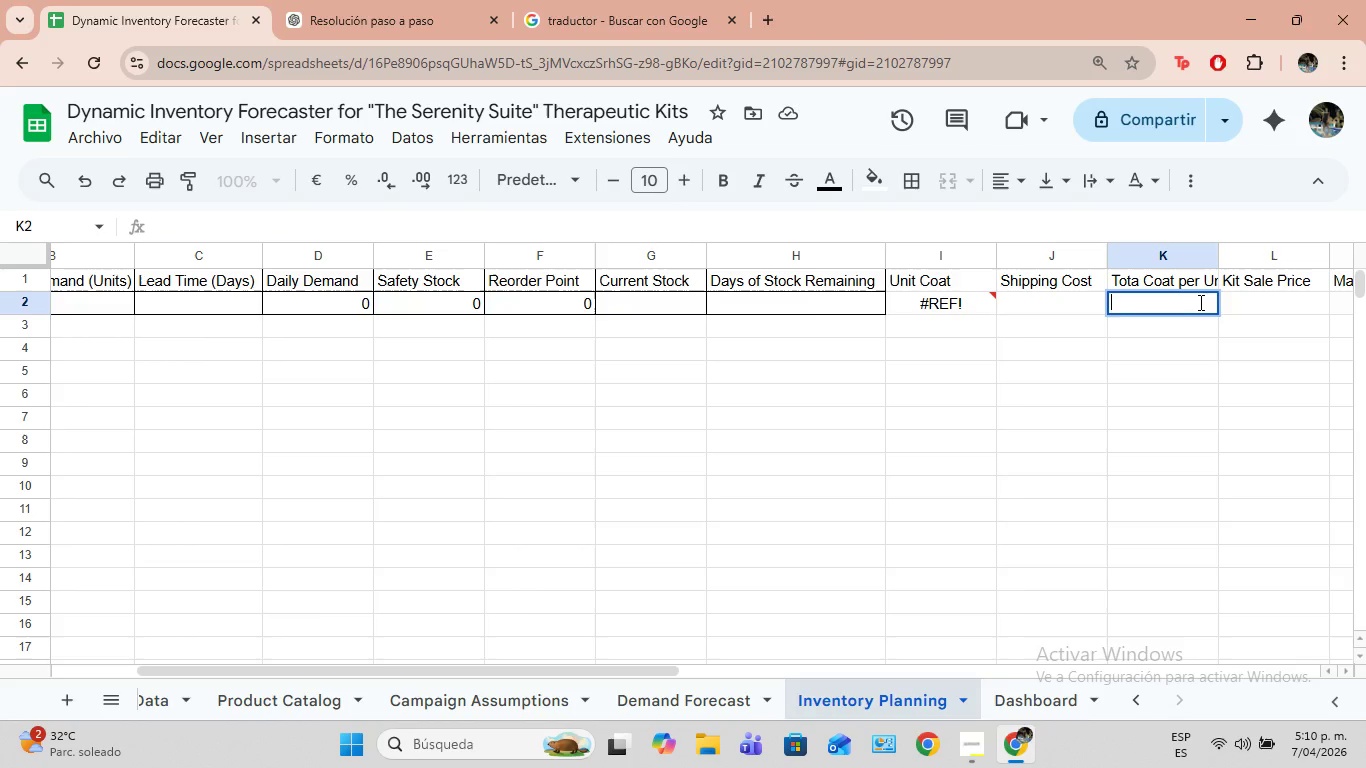 
wait(8.38)
 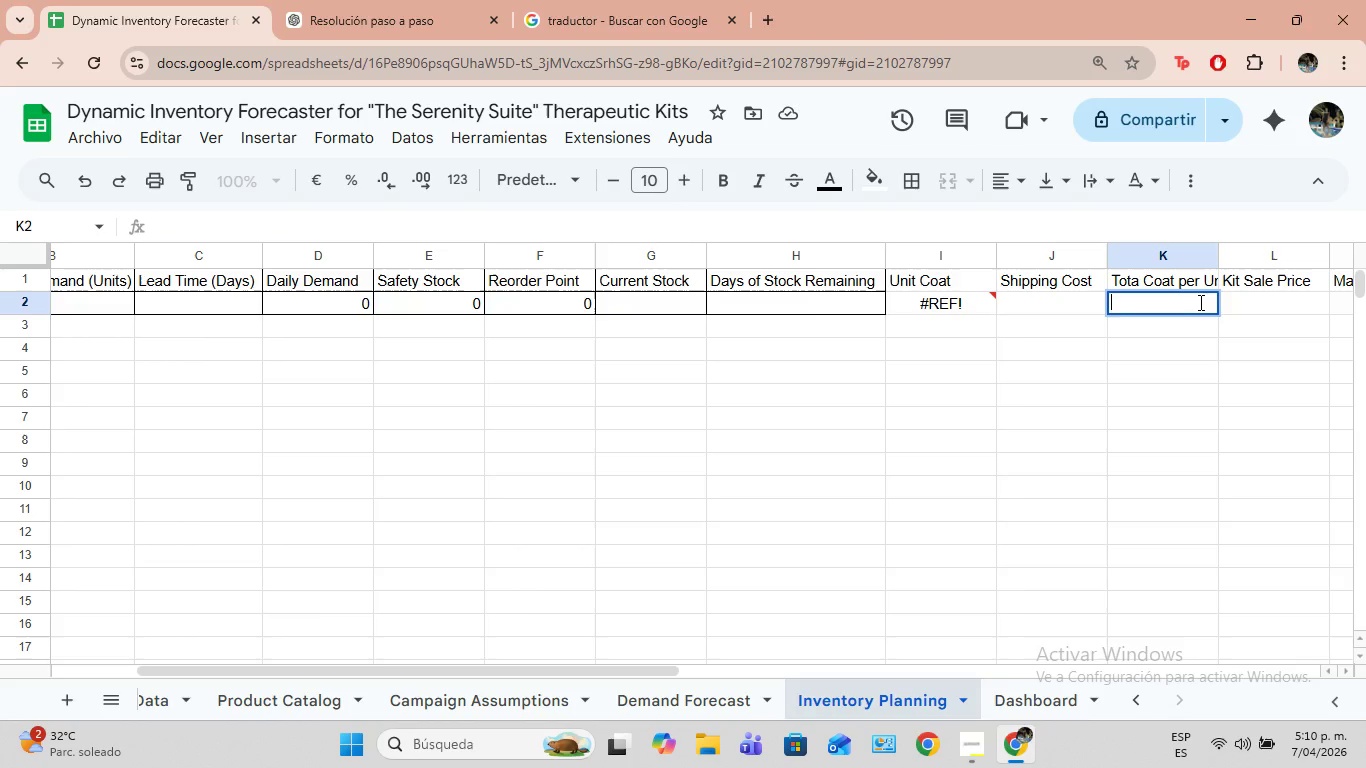 
key(Control+ControlLeft)
 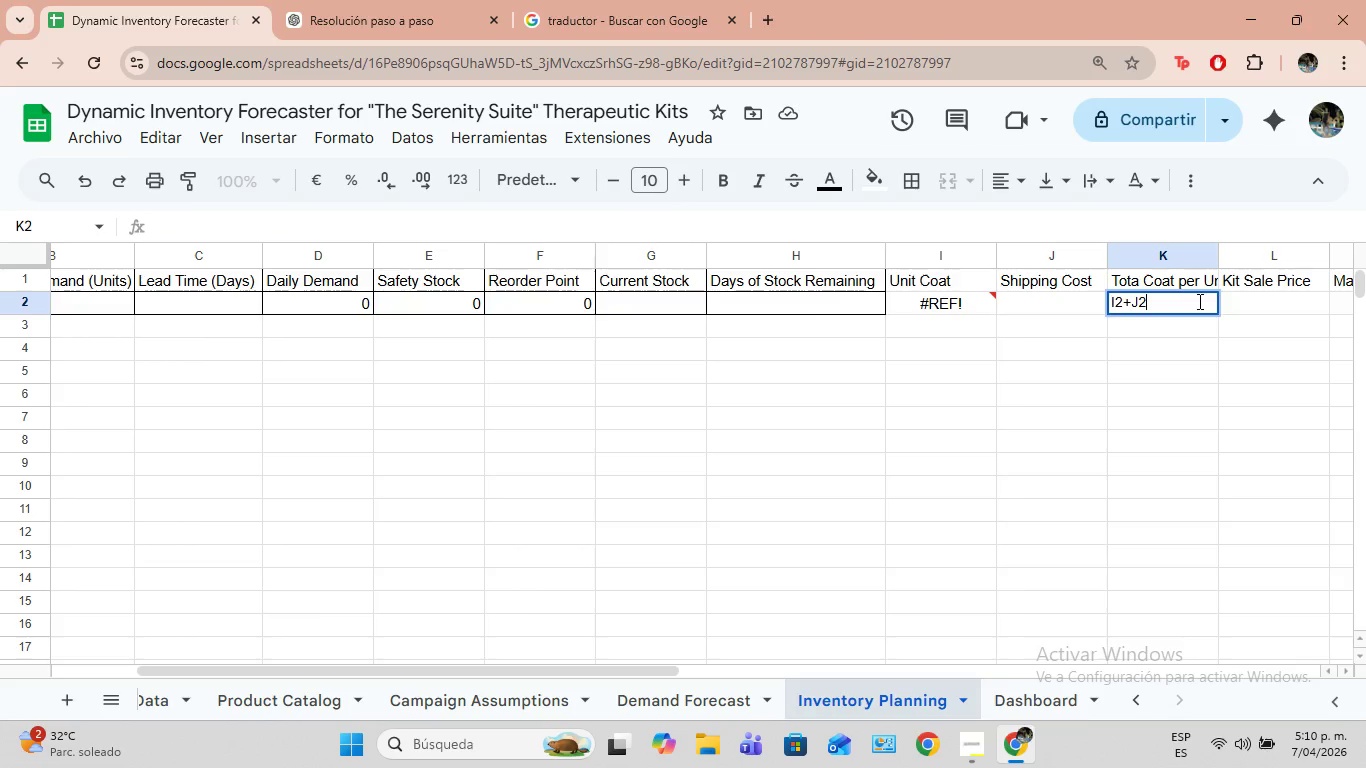 
key(Control+V)
 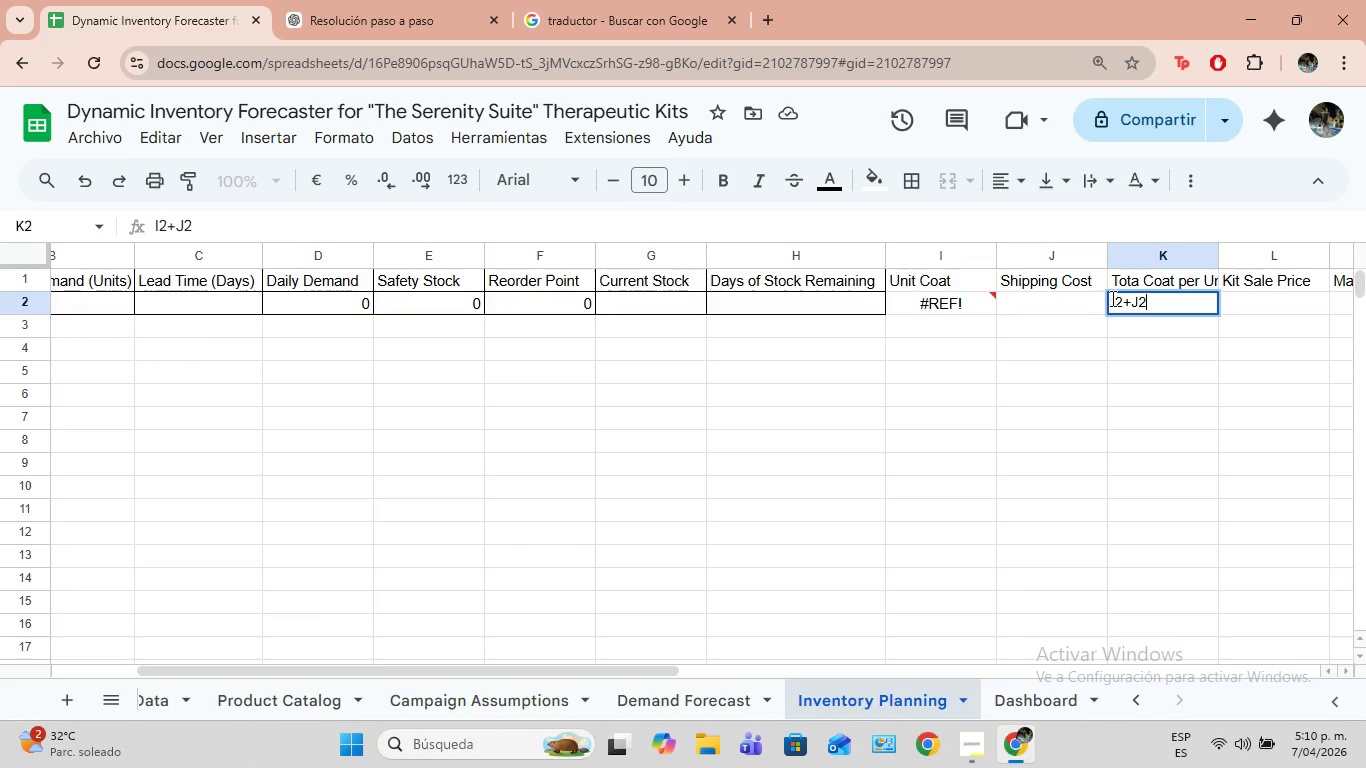 
left_click([1111, 298])
 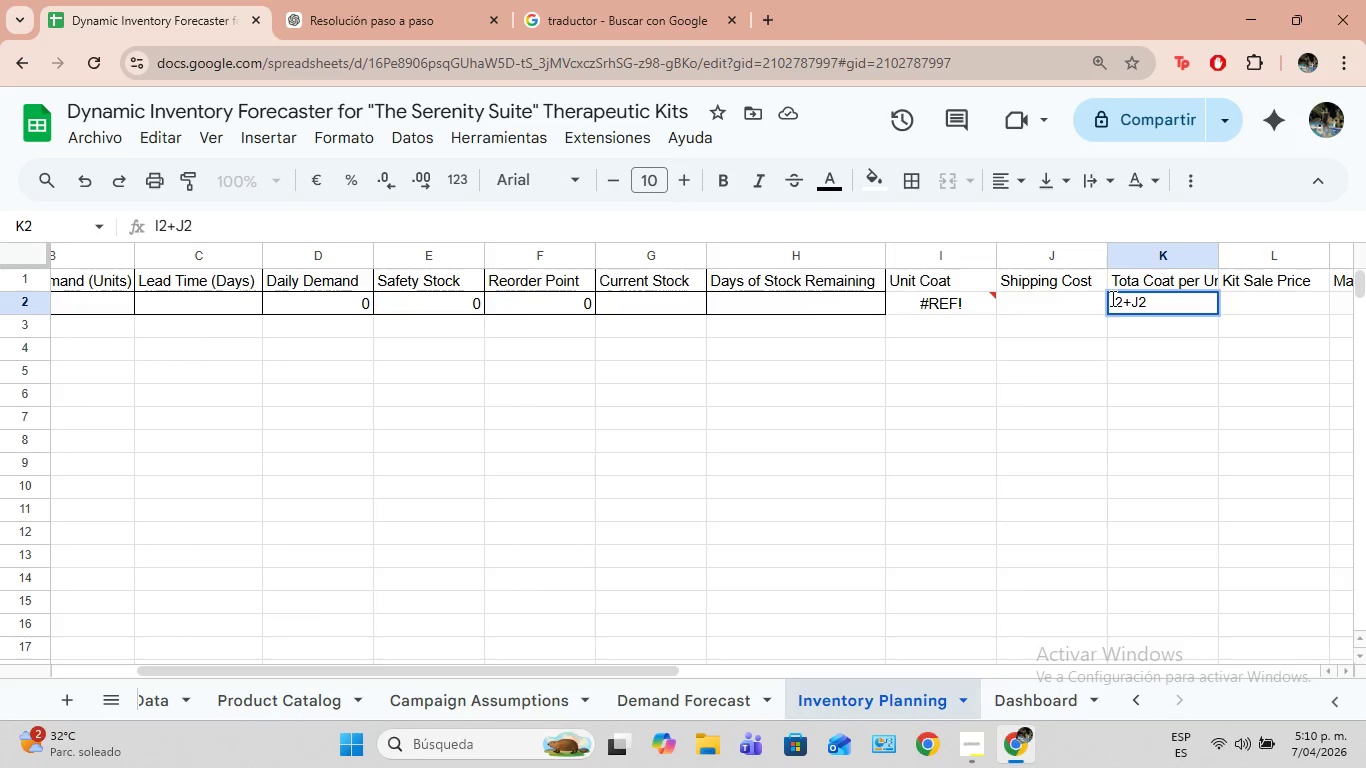 
key(Control+ControlLeft)
 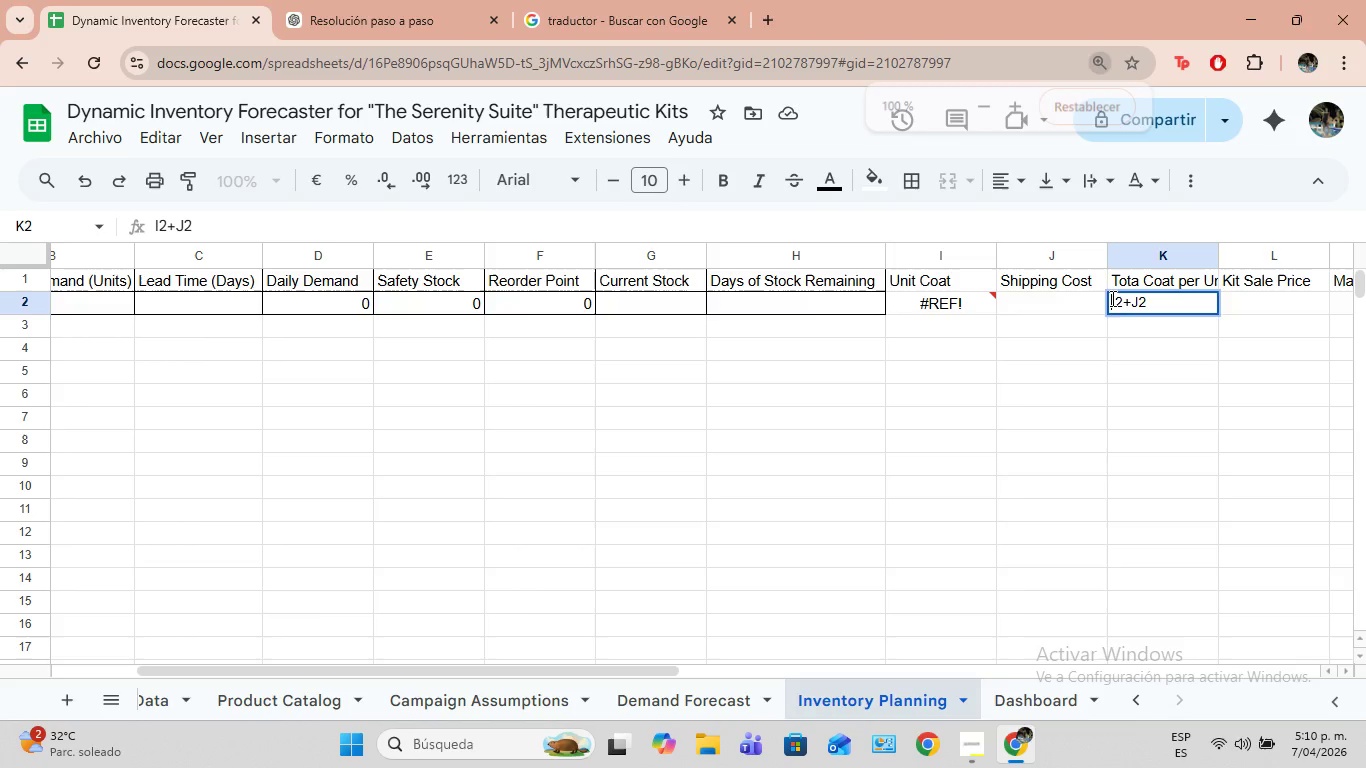 
key(Control+0)
 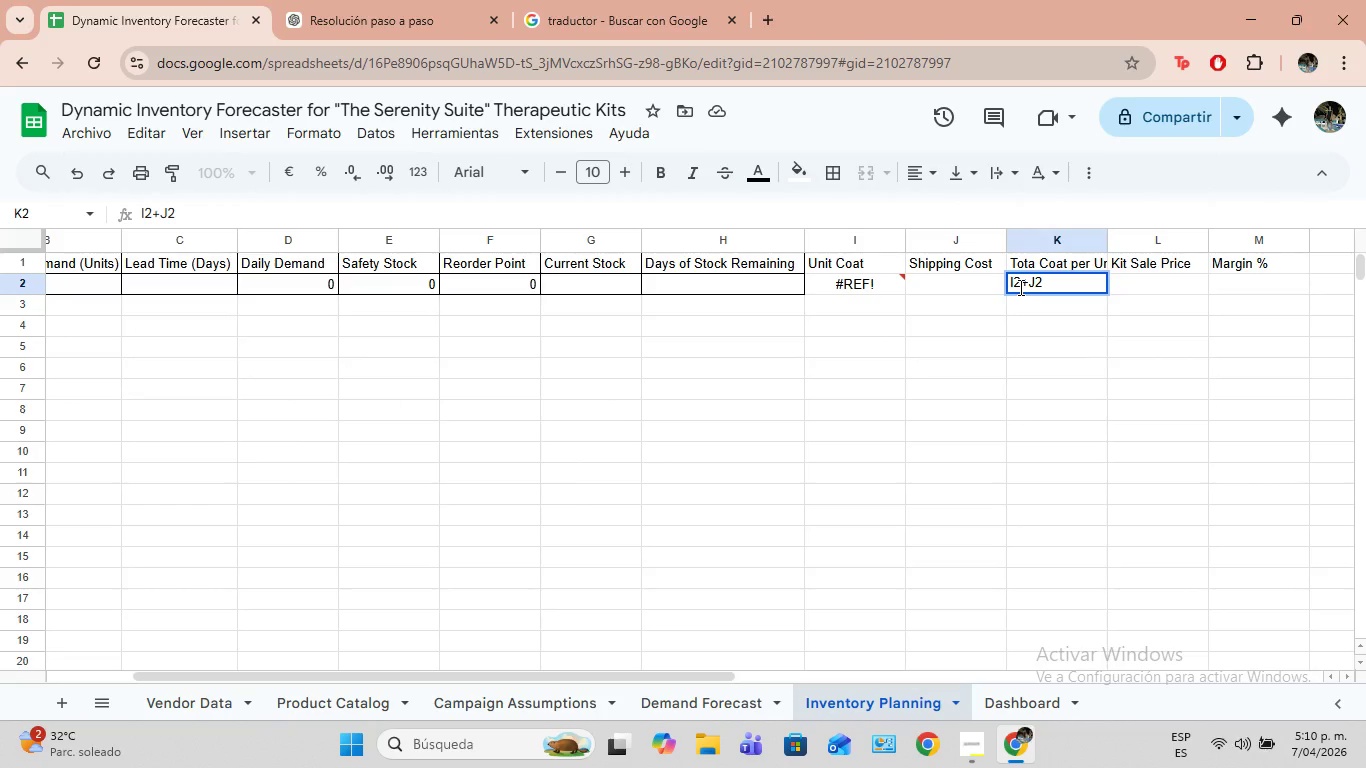 
key(Shift+0)
 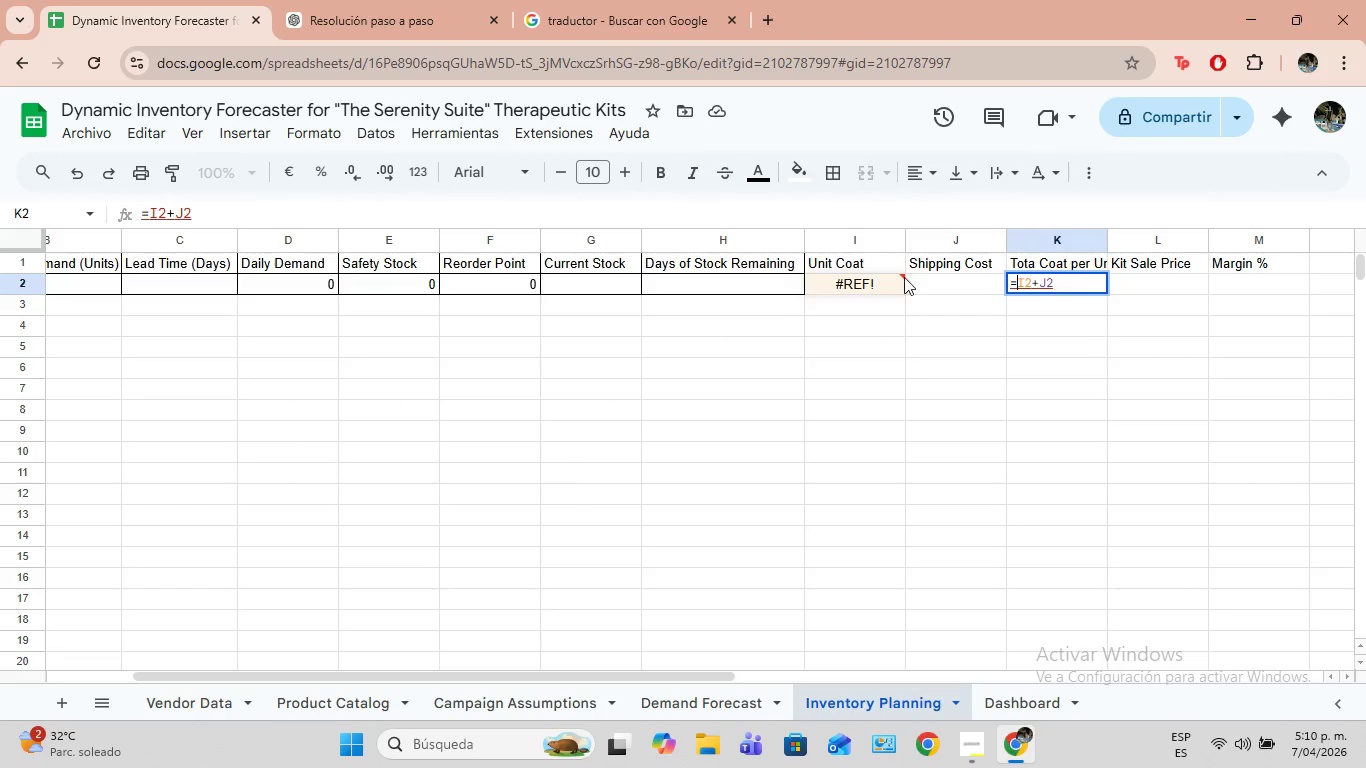 
left_click([857, 275])
 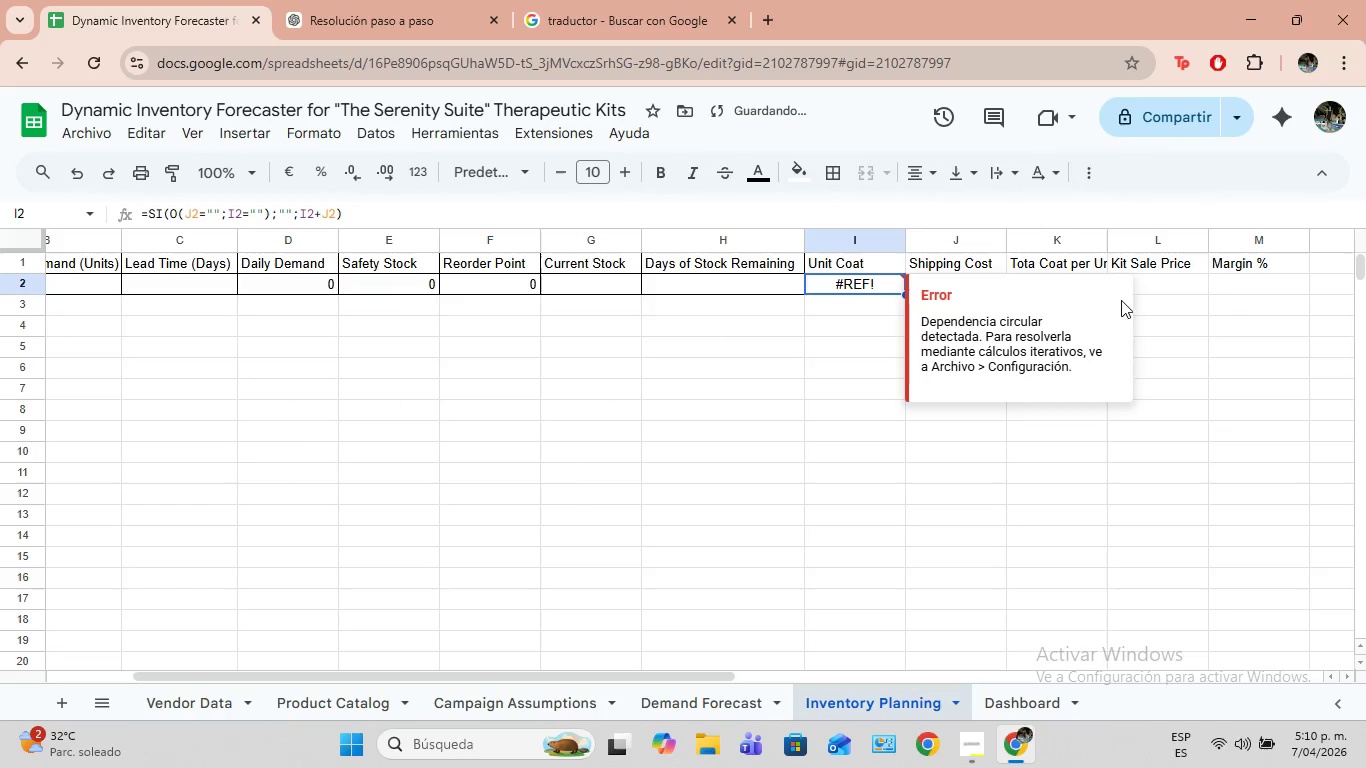 
left_click([1247, 318])
 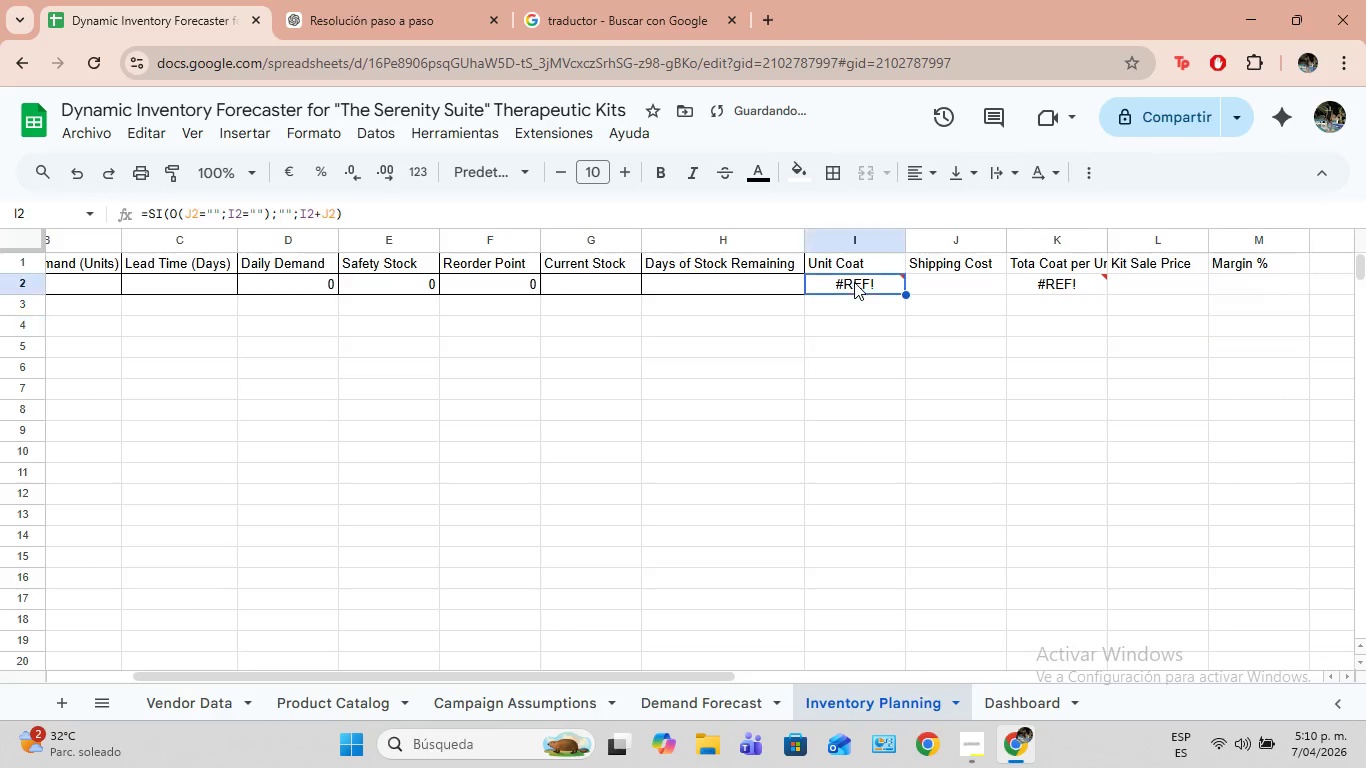 
double_click([854, 282])
 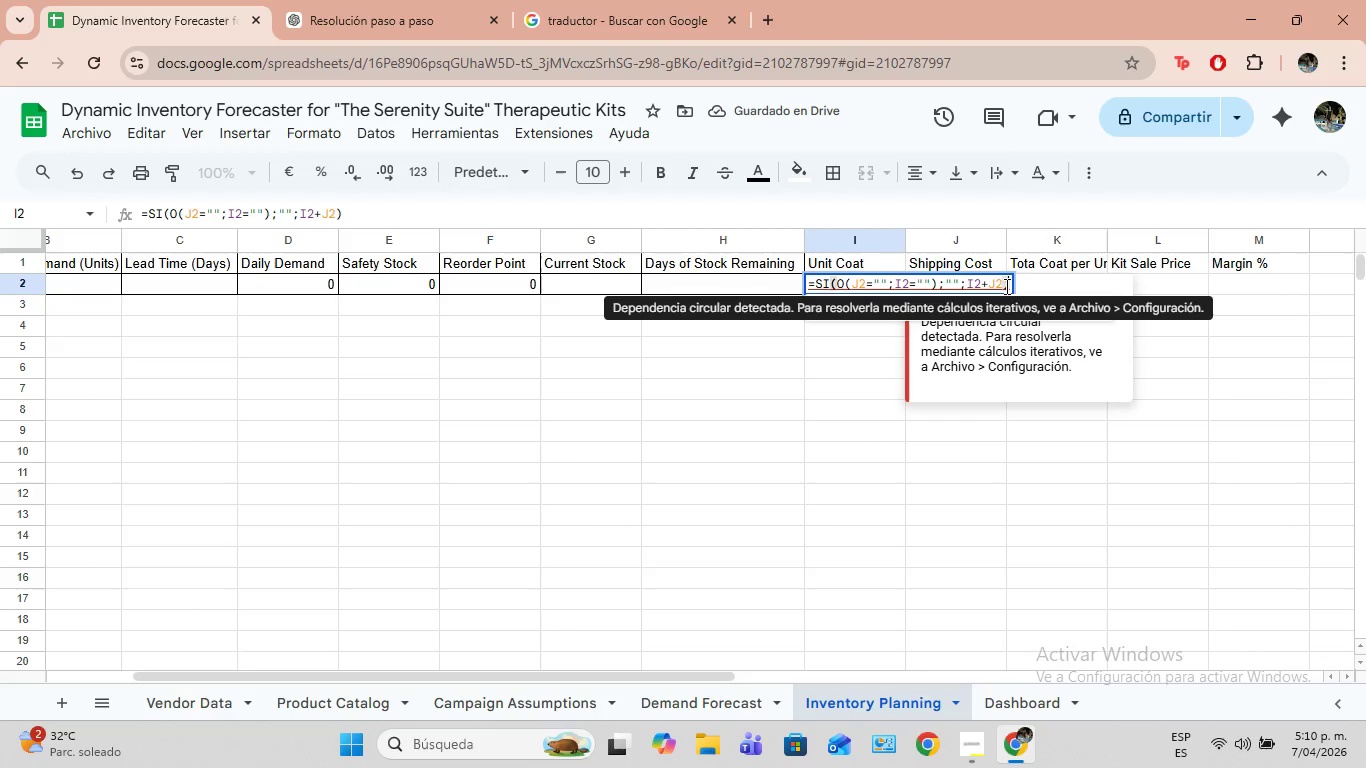 
left_click_drag(start_coordinate=[1006, 285], to_coordinate=[801, 296])
 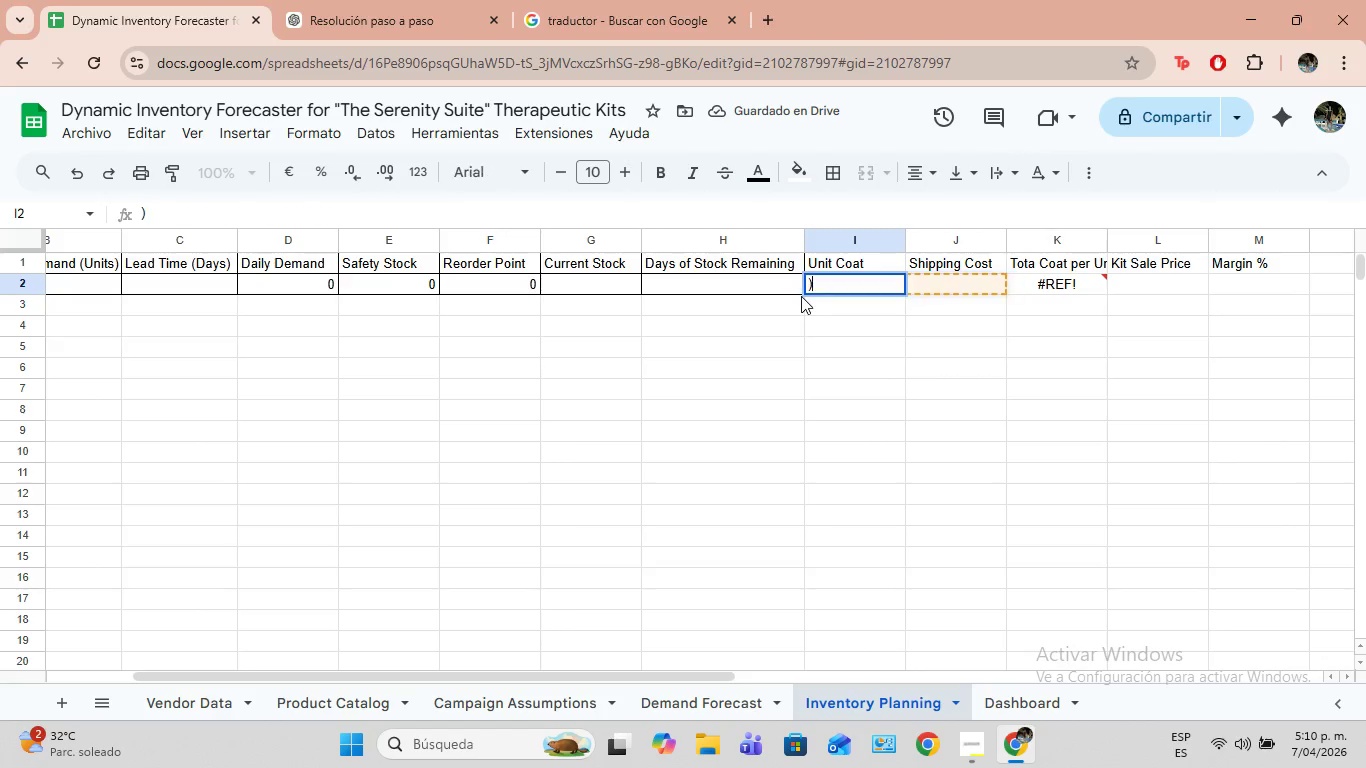 
key(Backspace)
 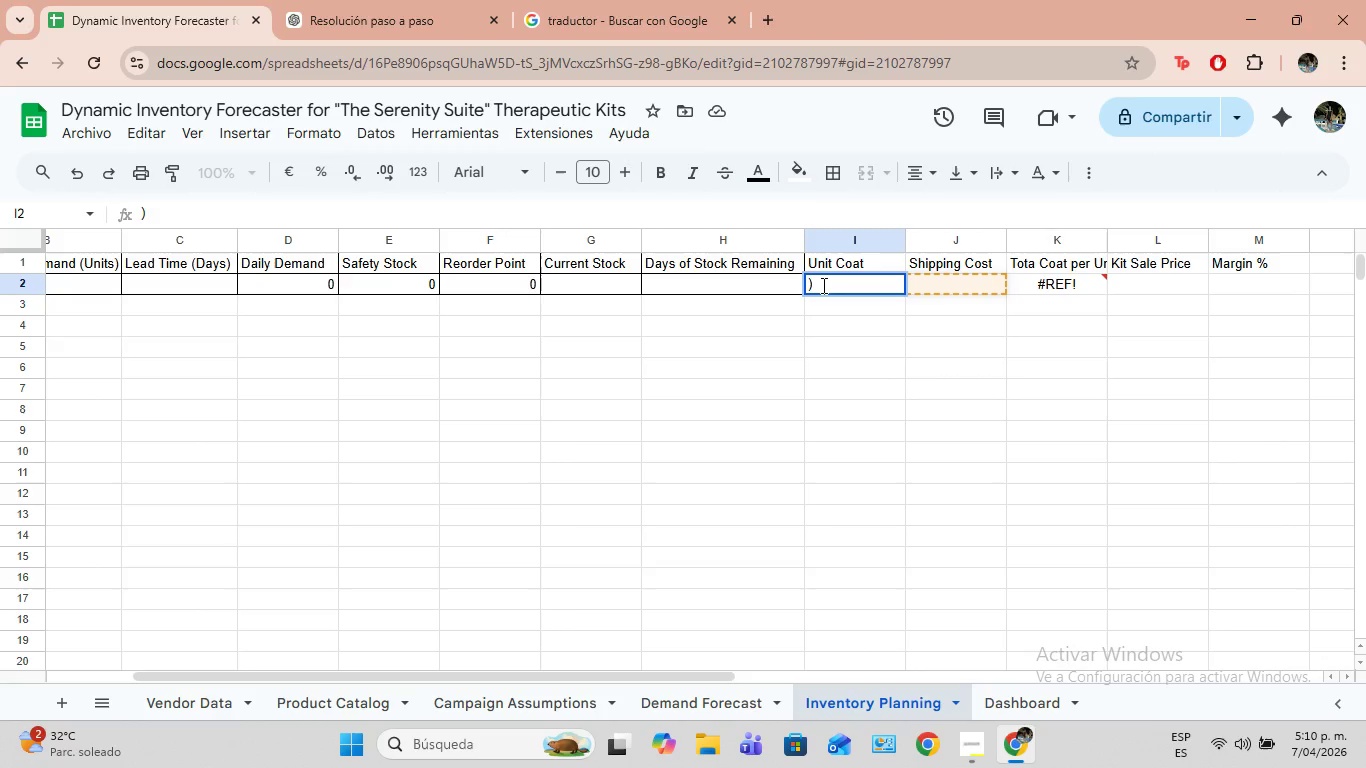 
left_click([822, 285])
 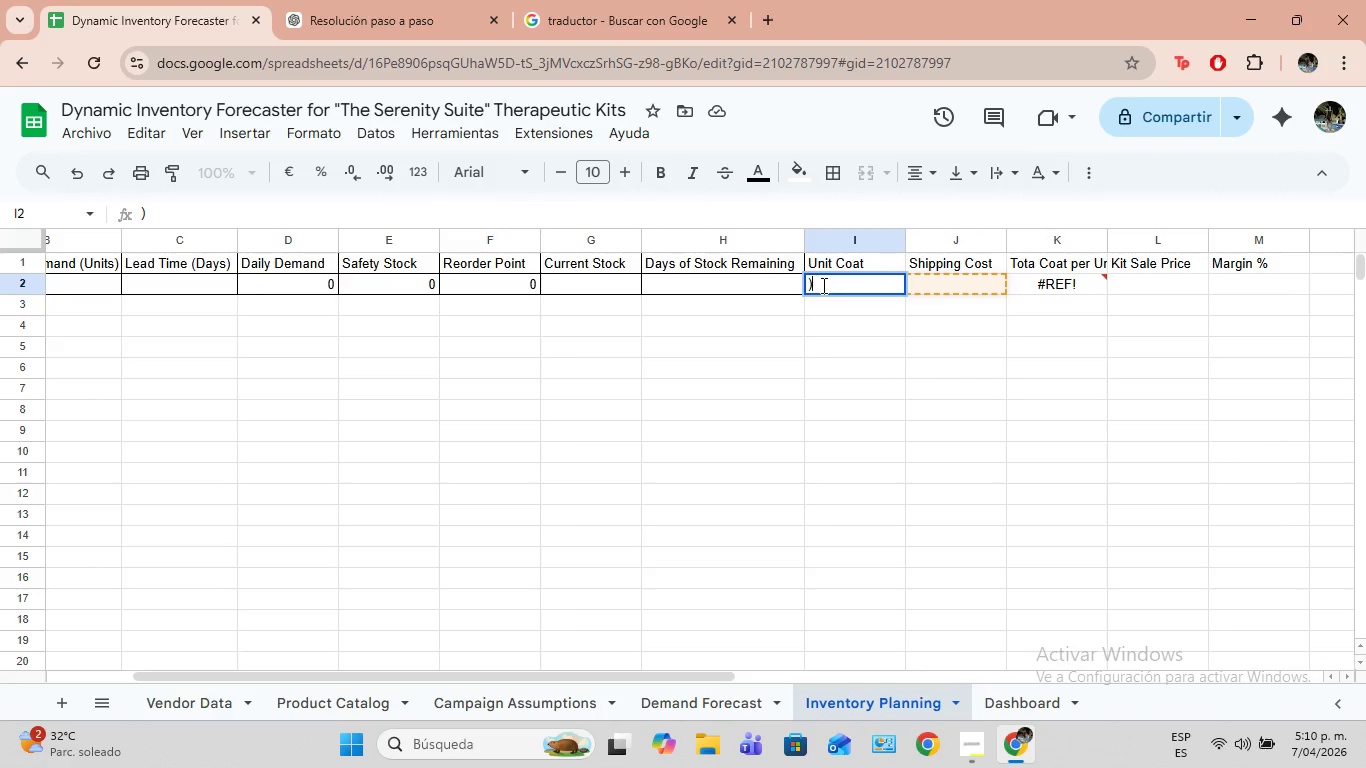 
key(Backspace)
 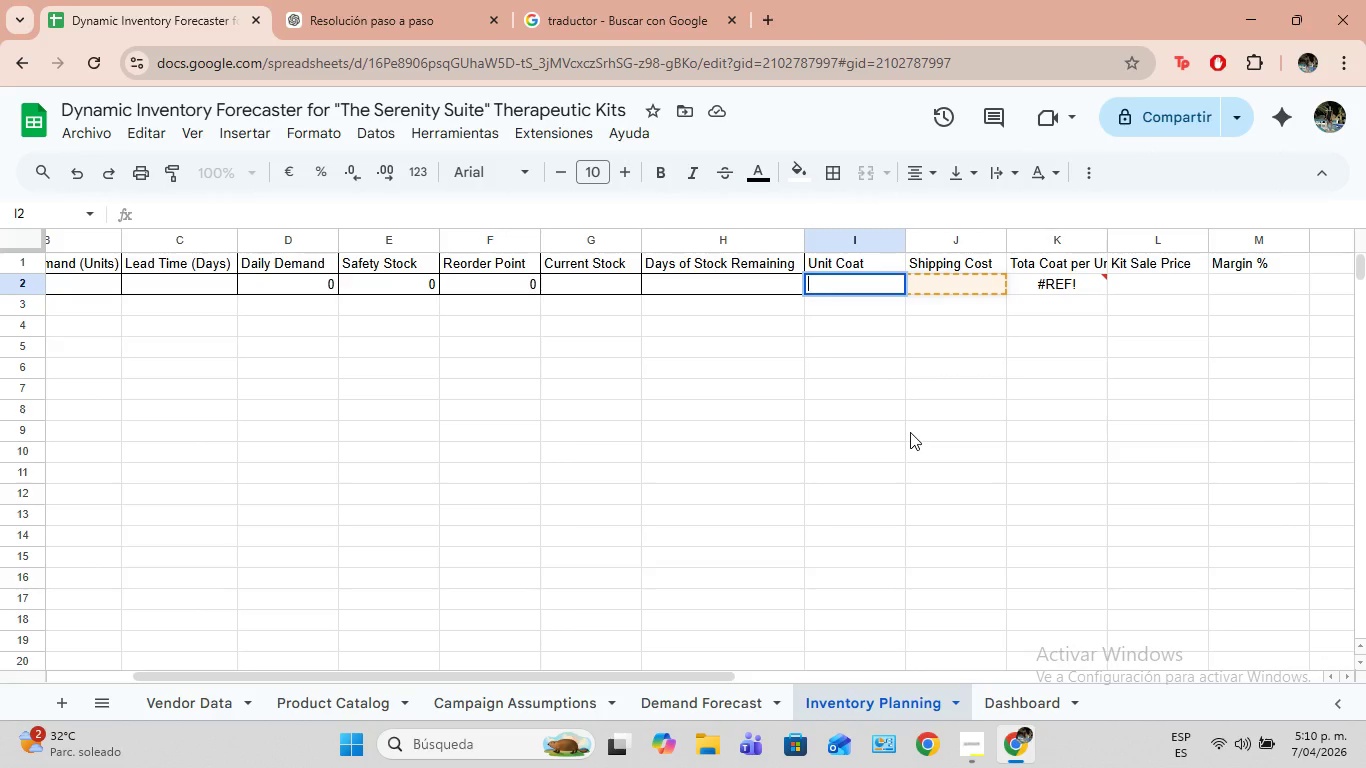 
left_click([910, 432])
 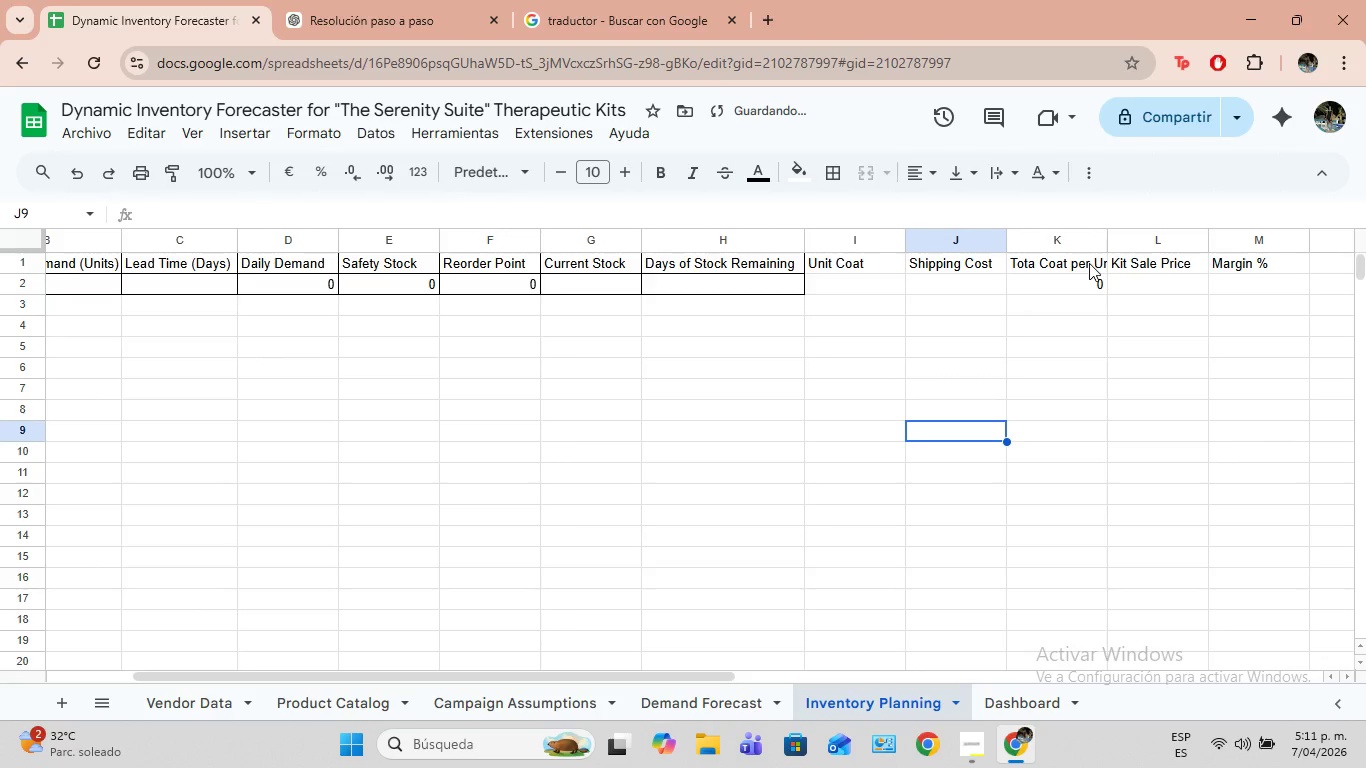 
left_click_drag(start_coordinate=[1108, 235], to_coordinate=[1122, 234])
 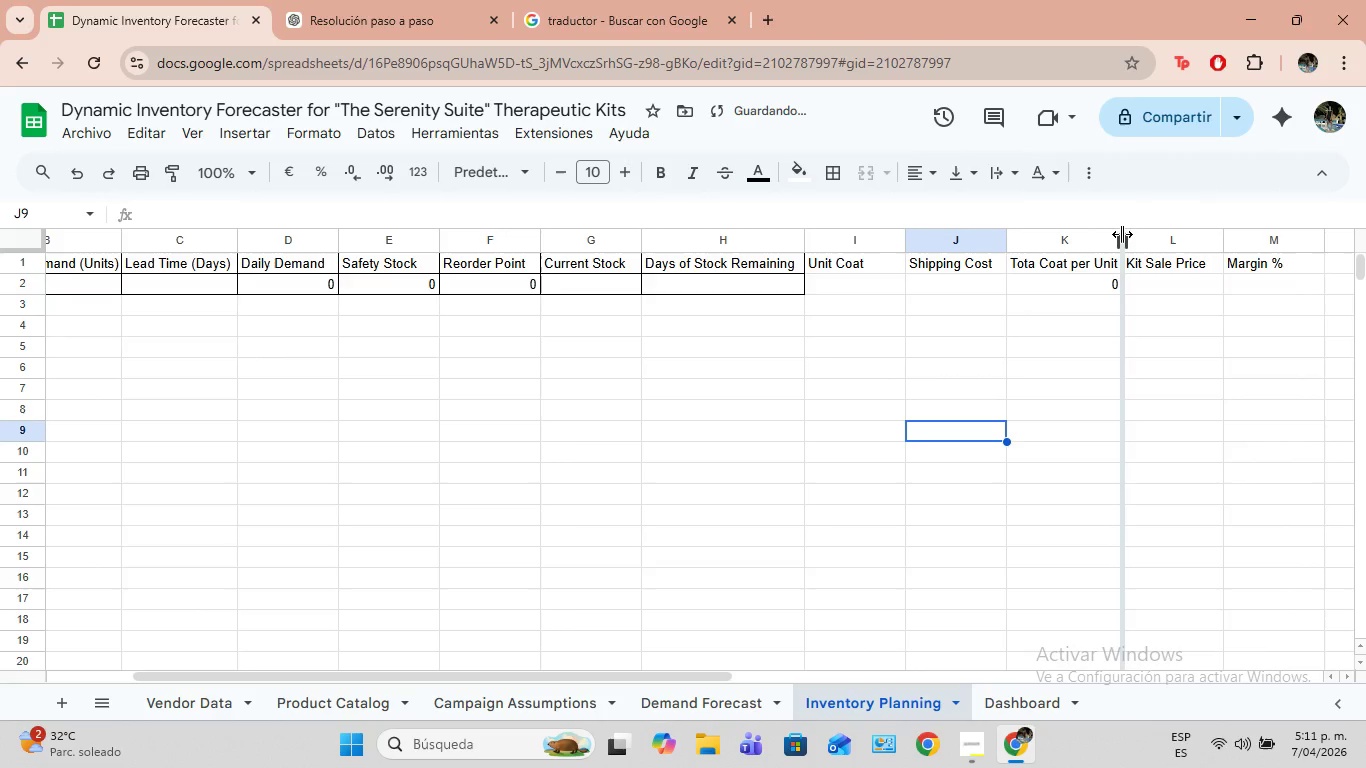 
left_click_drag(start_coordinate=[1122, 234], to_coordinate=[1133, 236])
 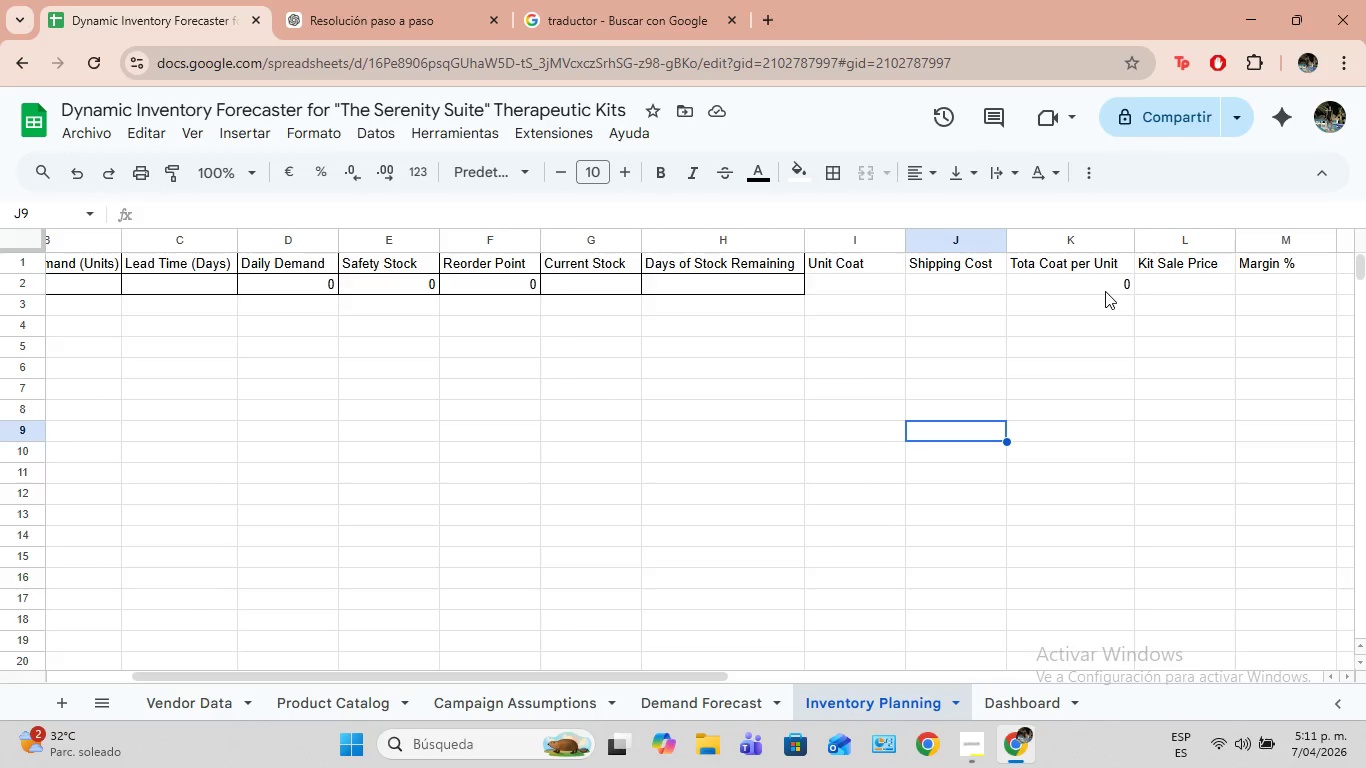 
wait(7.41)
 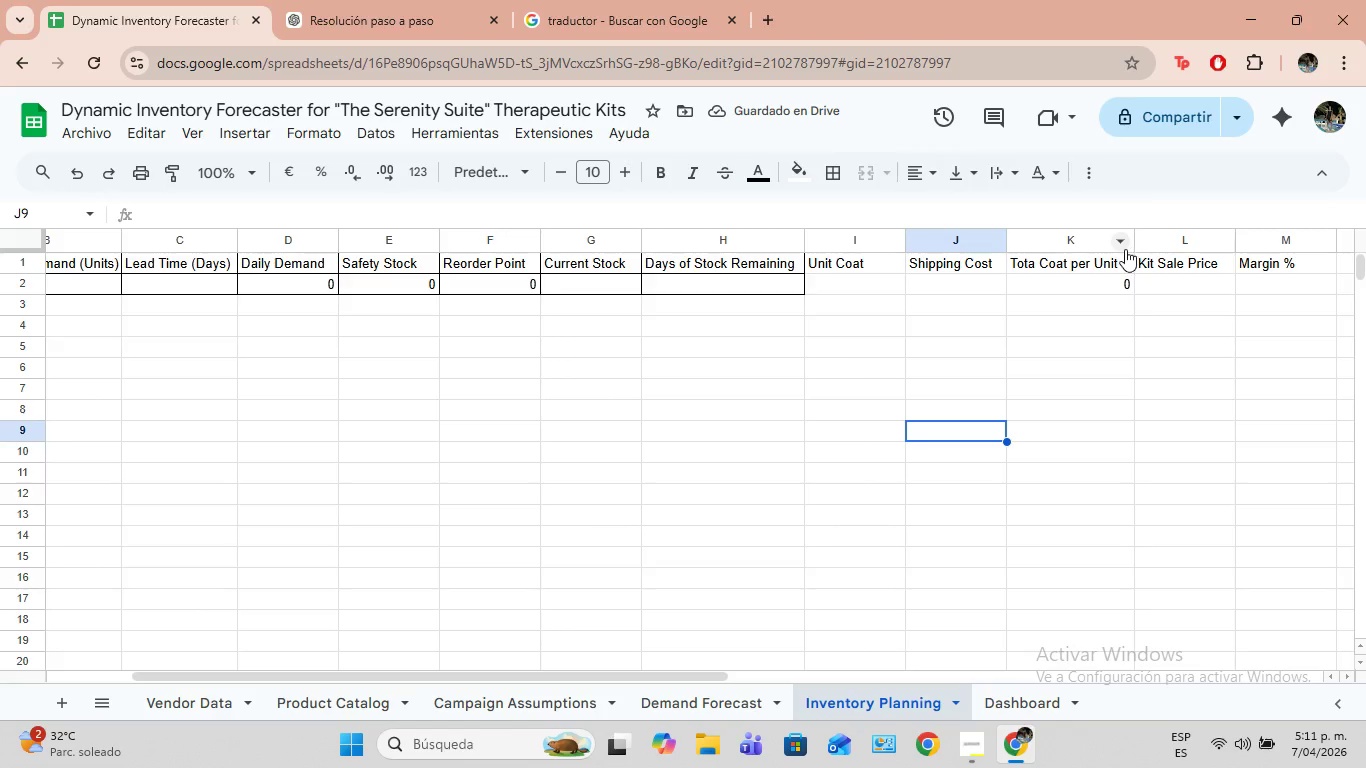 
left_click([1235, 284])
 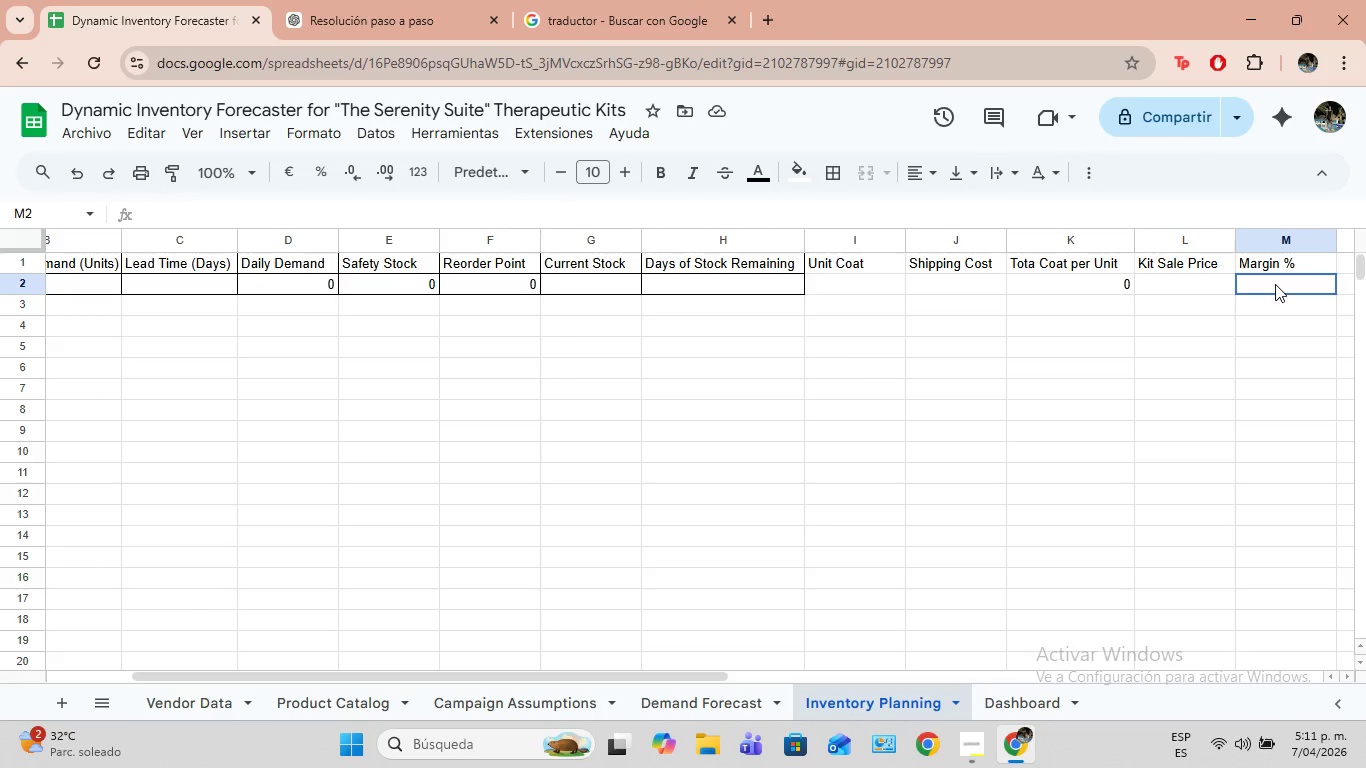 
double_click([1275, 284])
 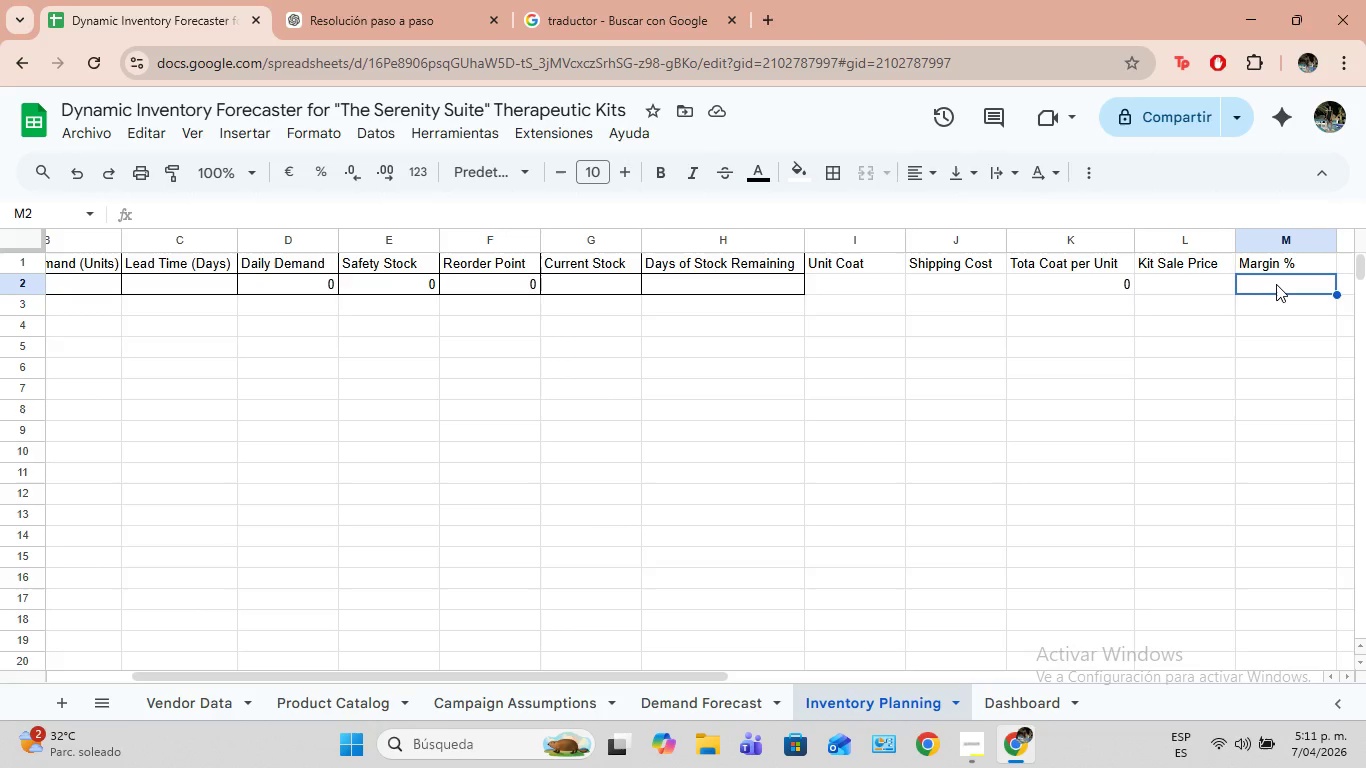 
key(Shift+ShiftLeft)
 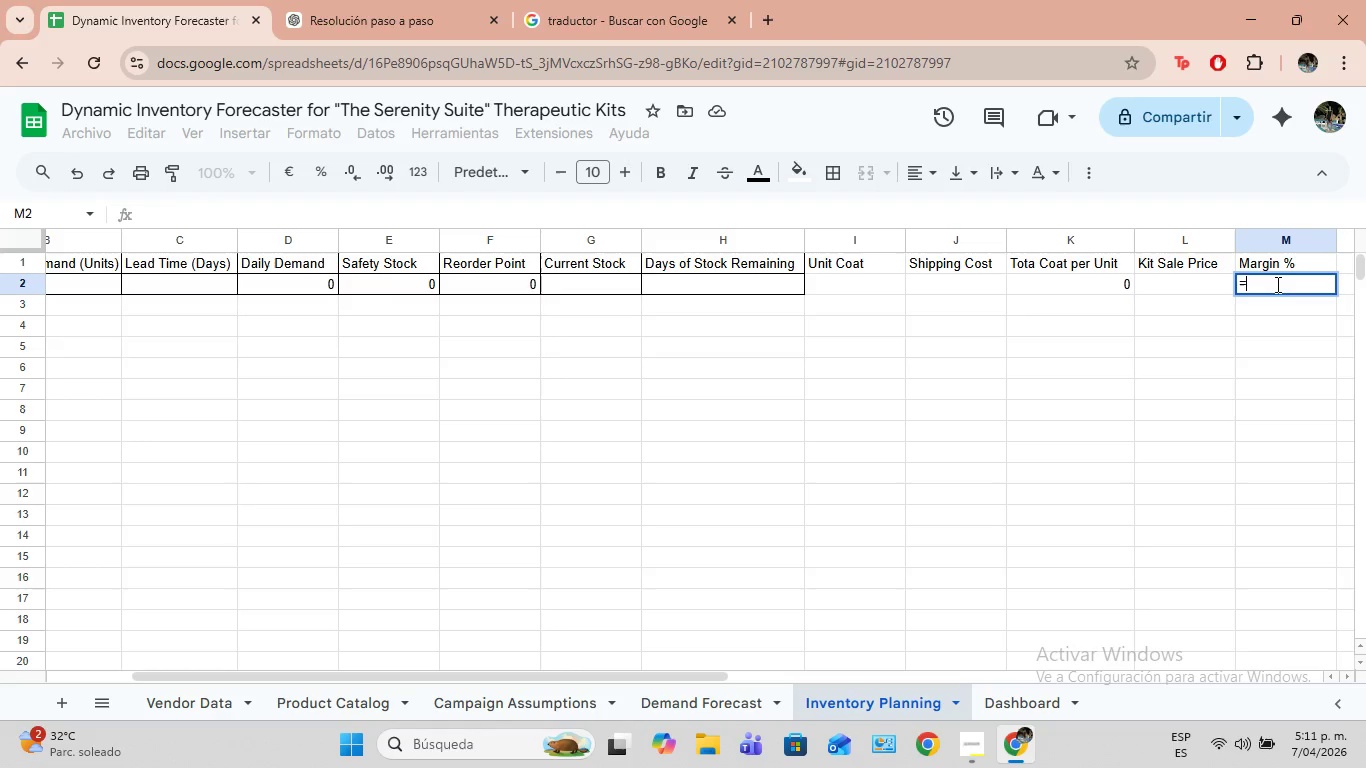 
key(Shift+0)
 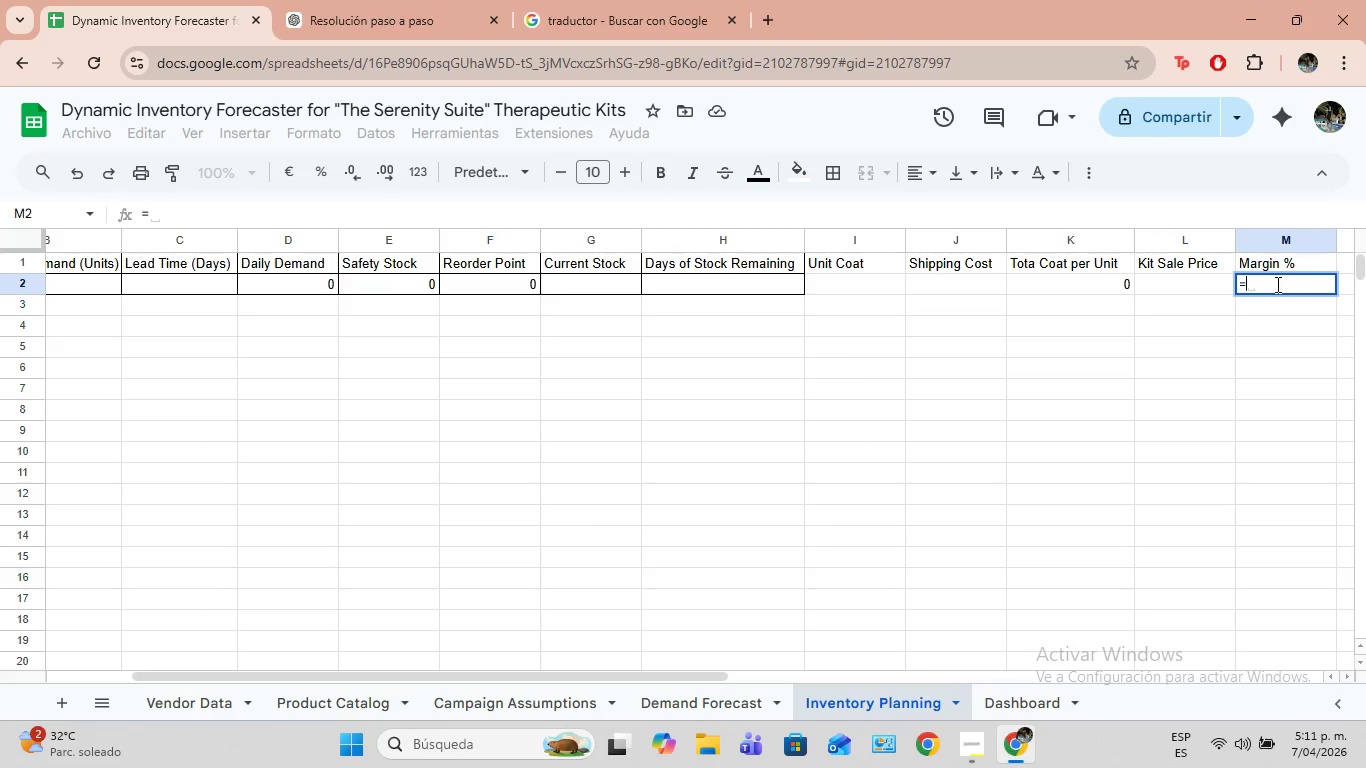 
type(*L2-)
 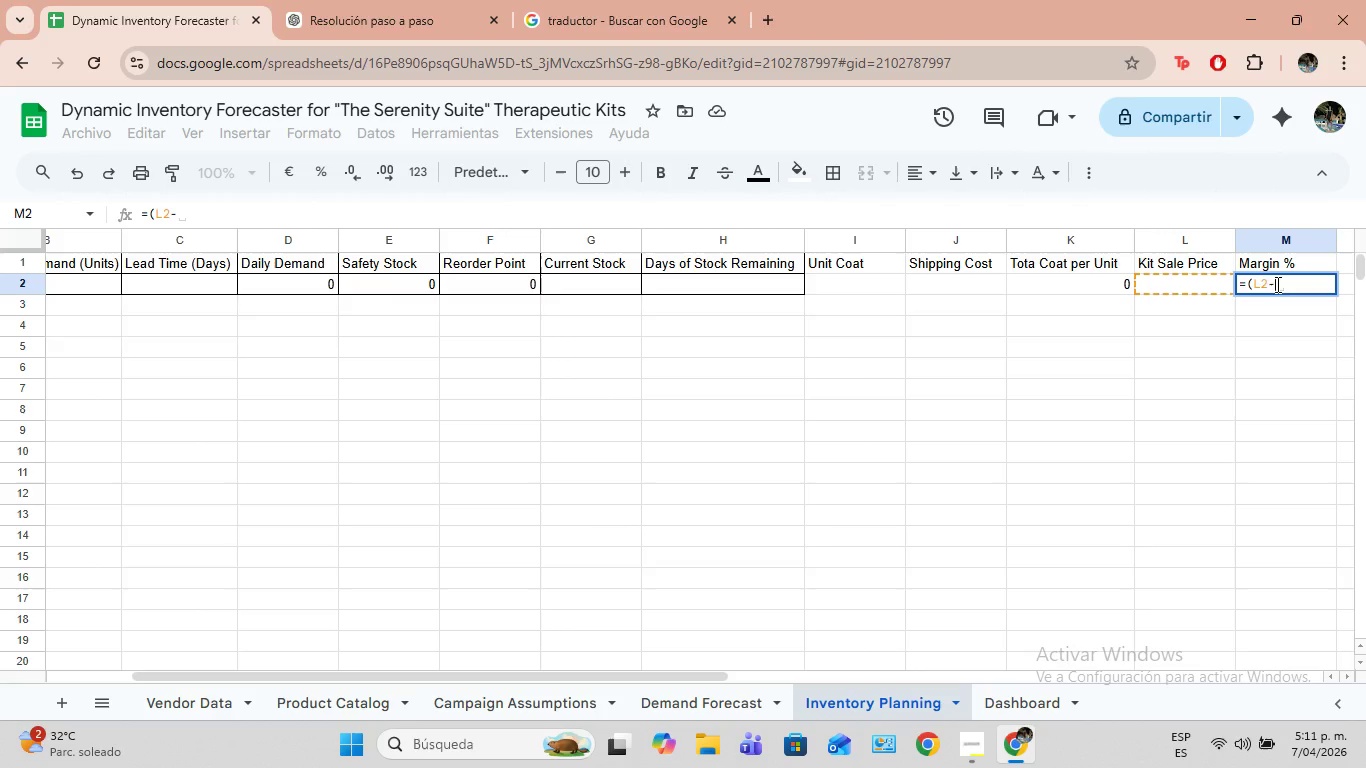 
key(Shift+9)
 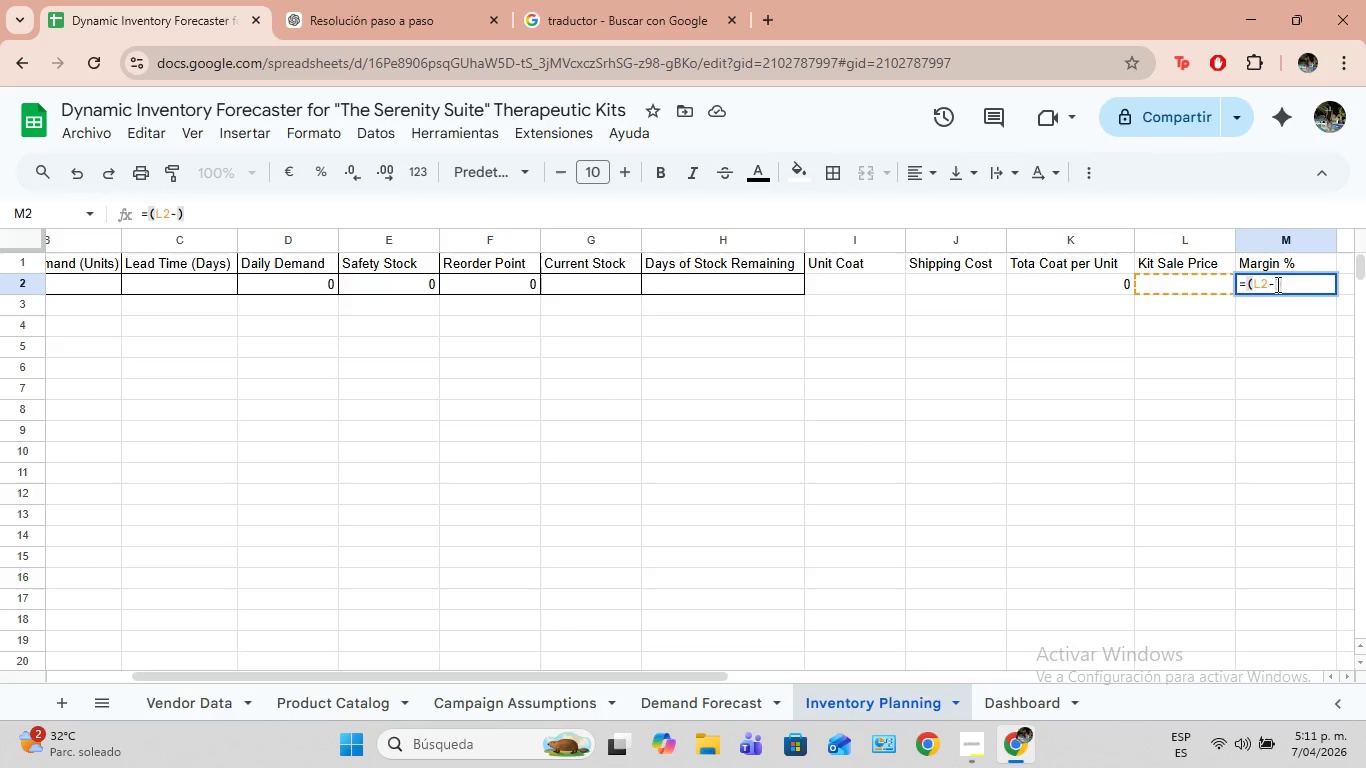 
type(&L2)
 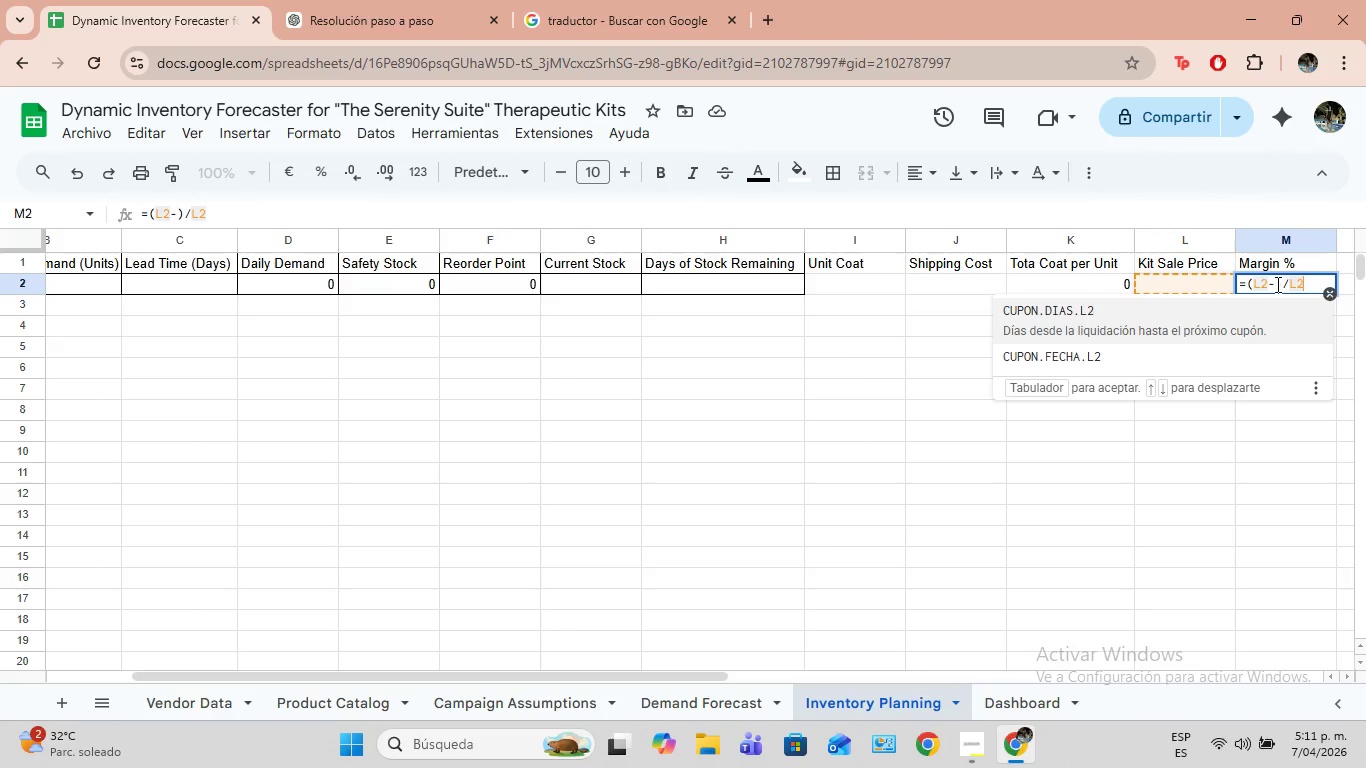 
wait(7.25)
 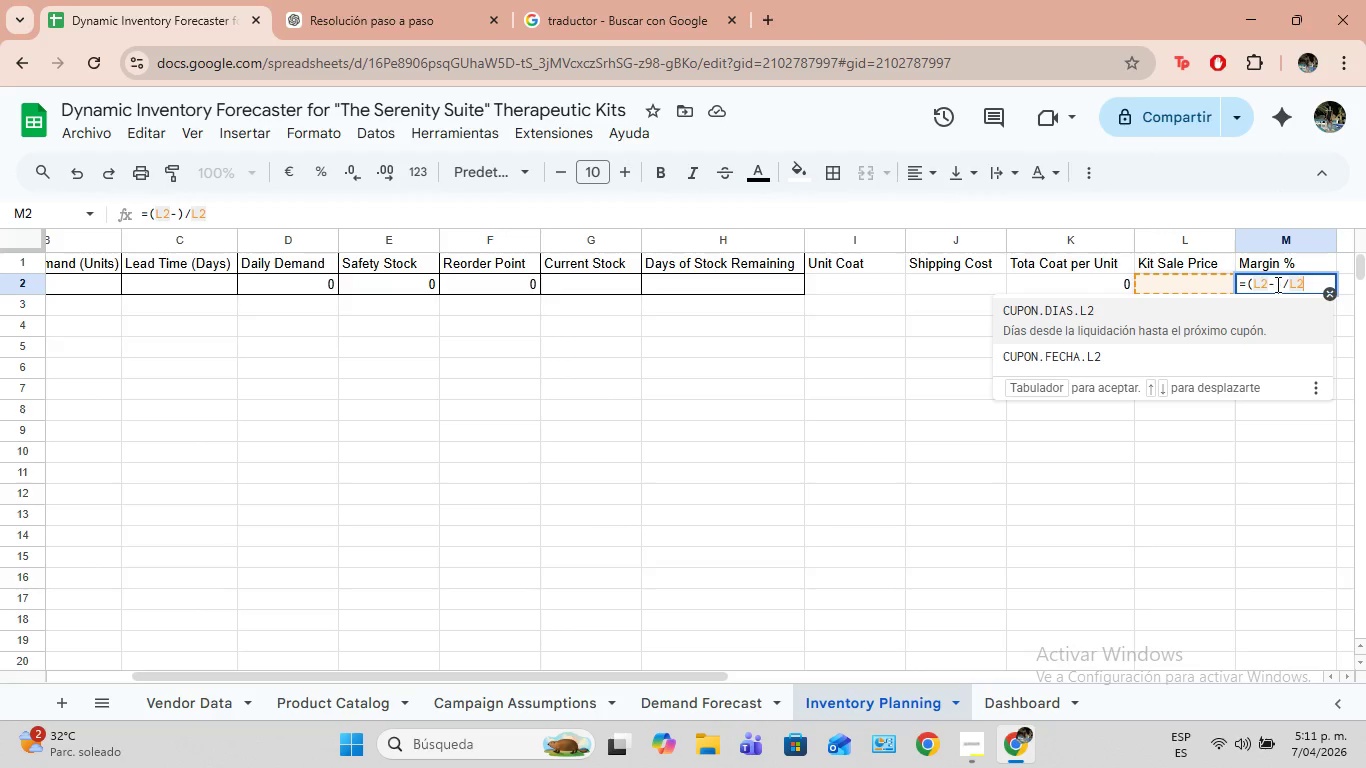 
mouse_move([1318, 309])
 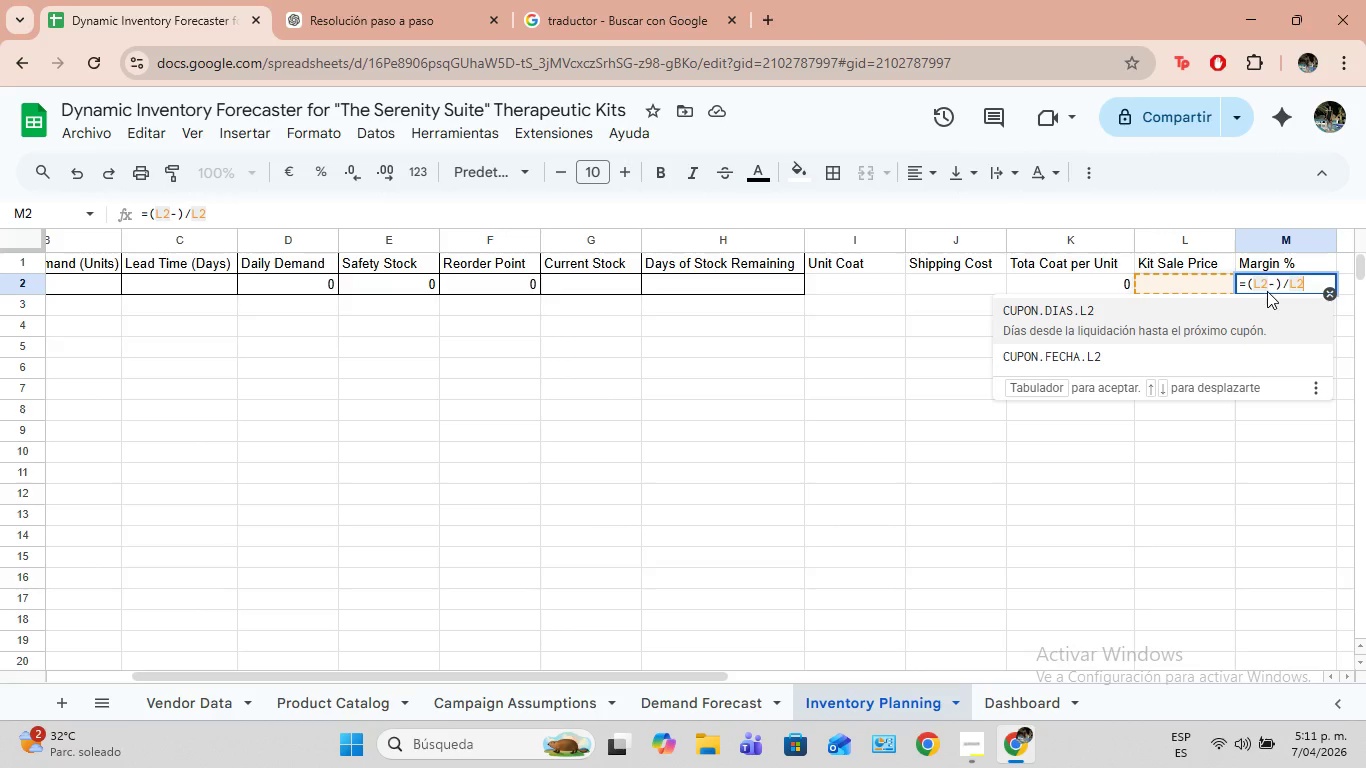 
left_click([1274, 283])
 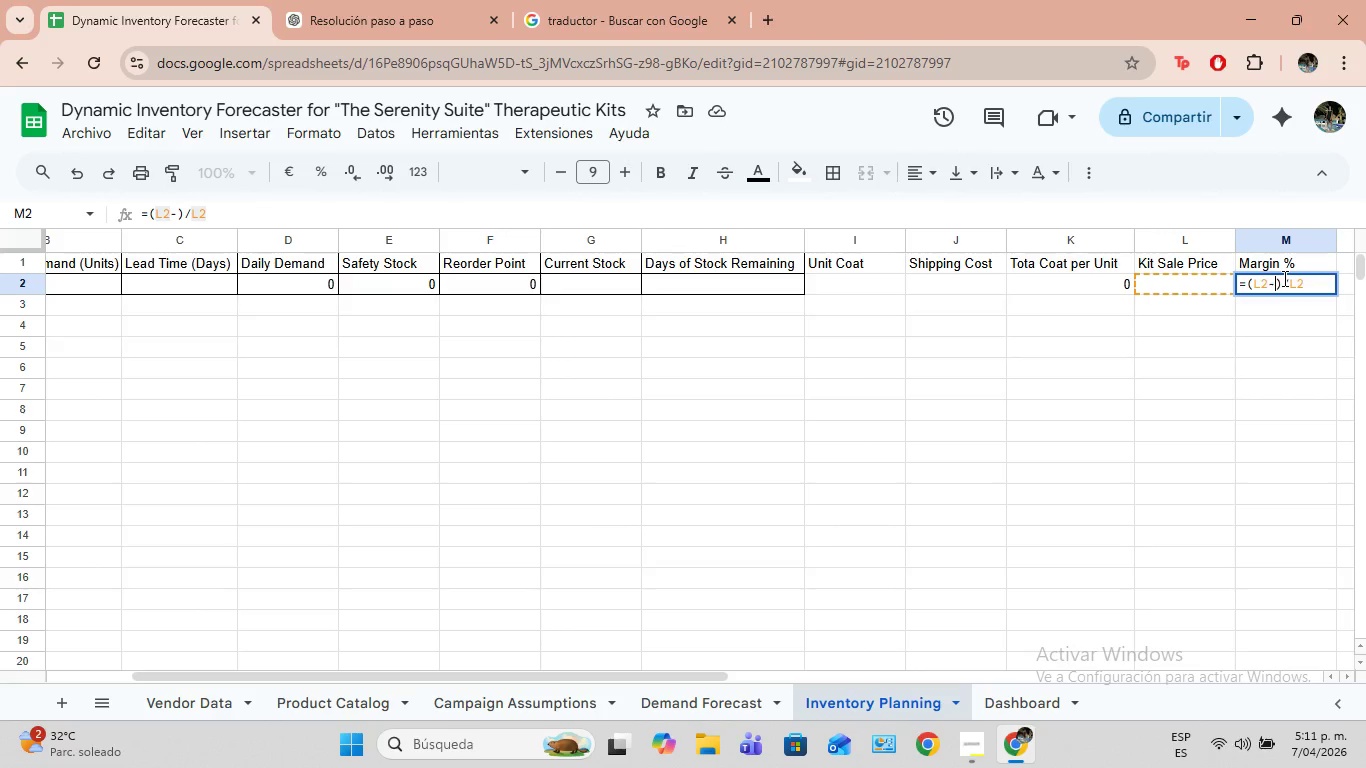 
type(K2)
 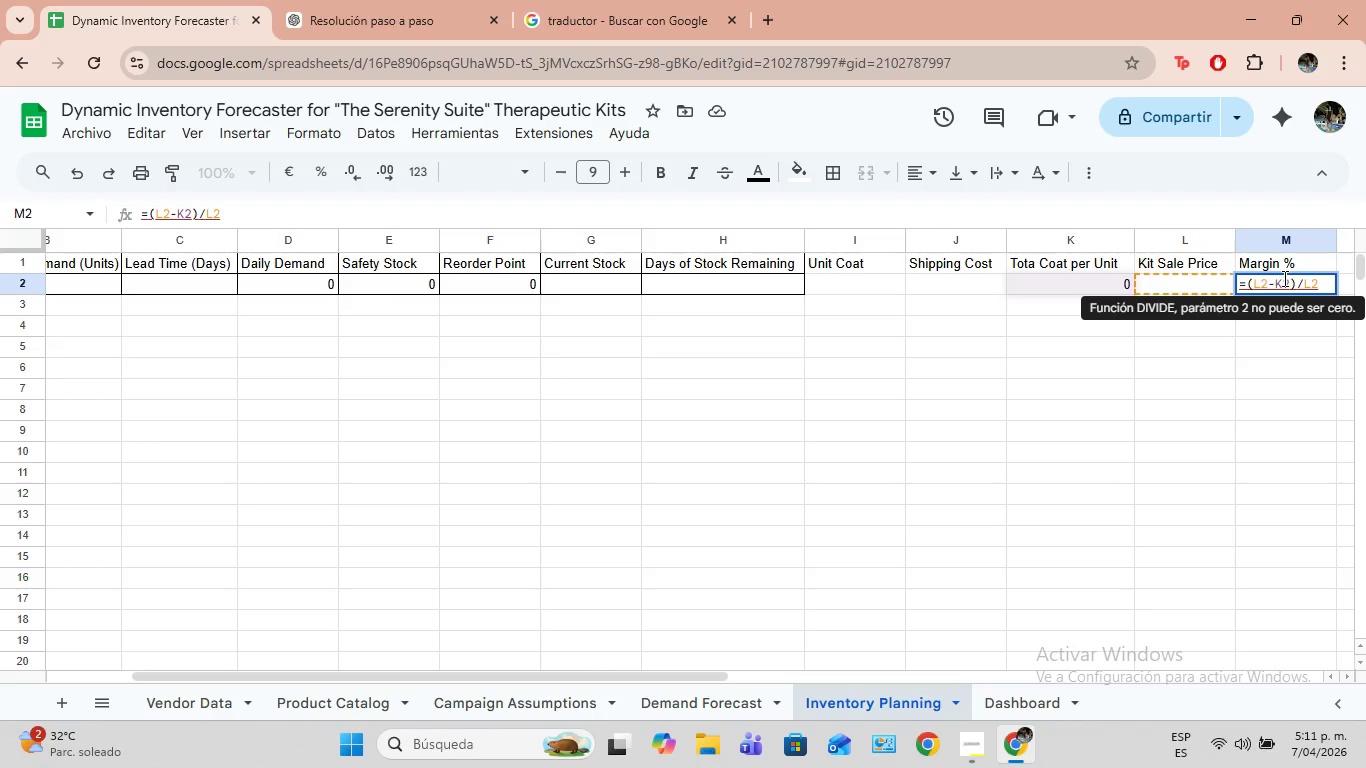 
key(Enter)
 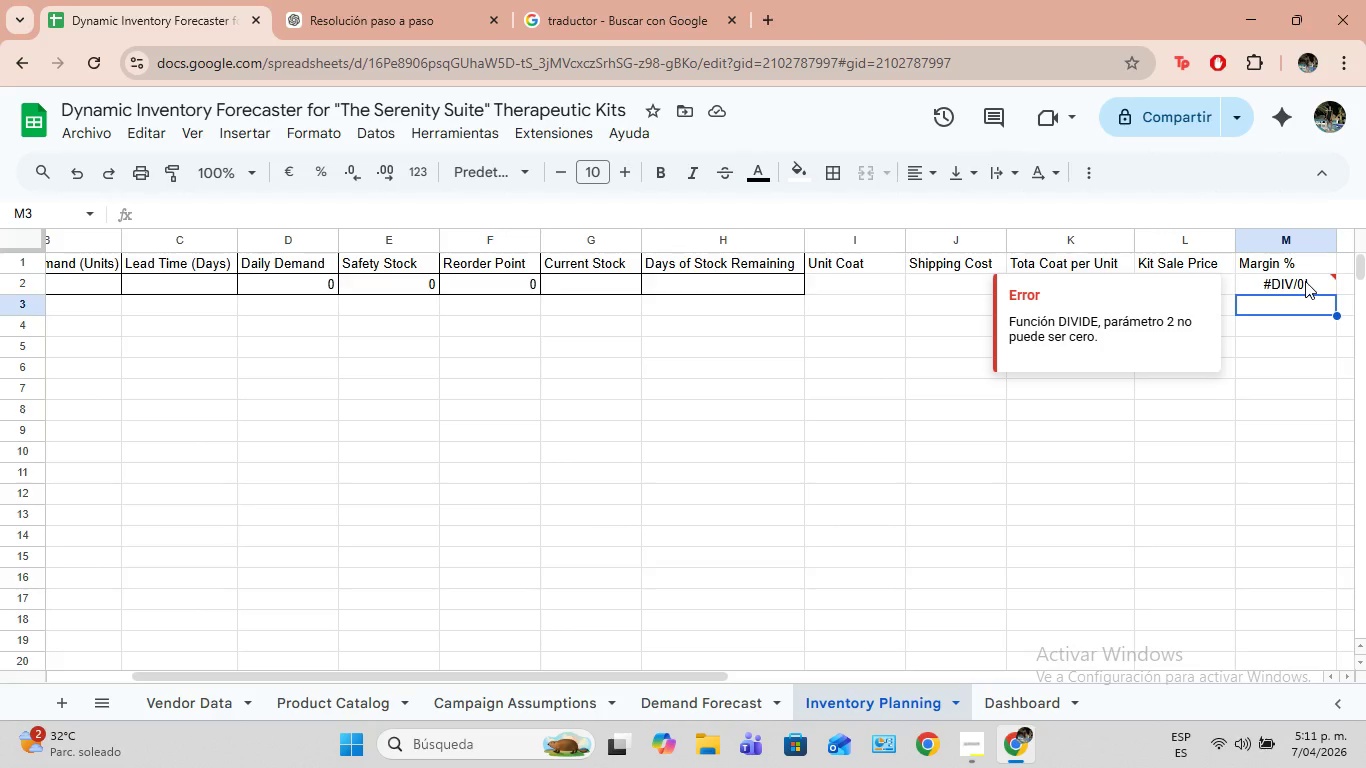 
wait(10.7)
 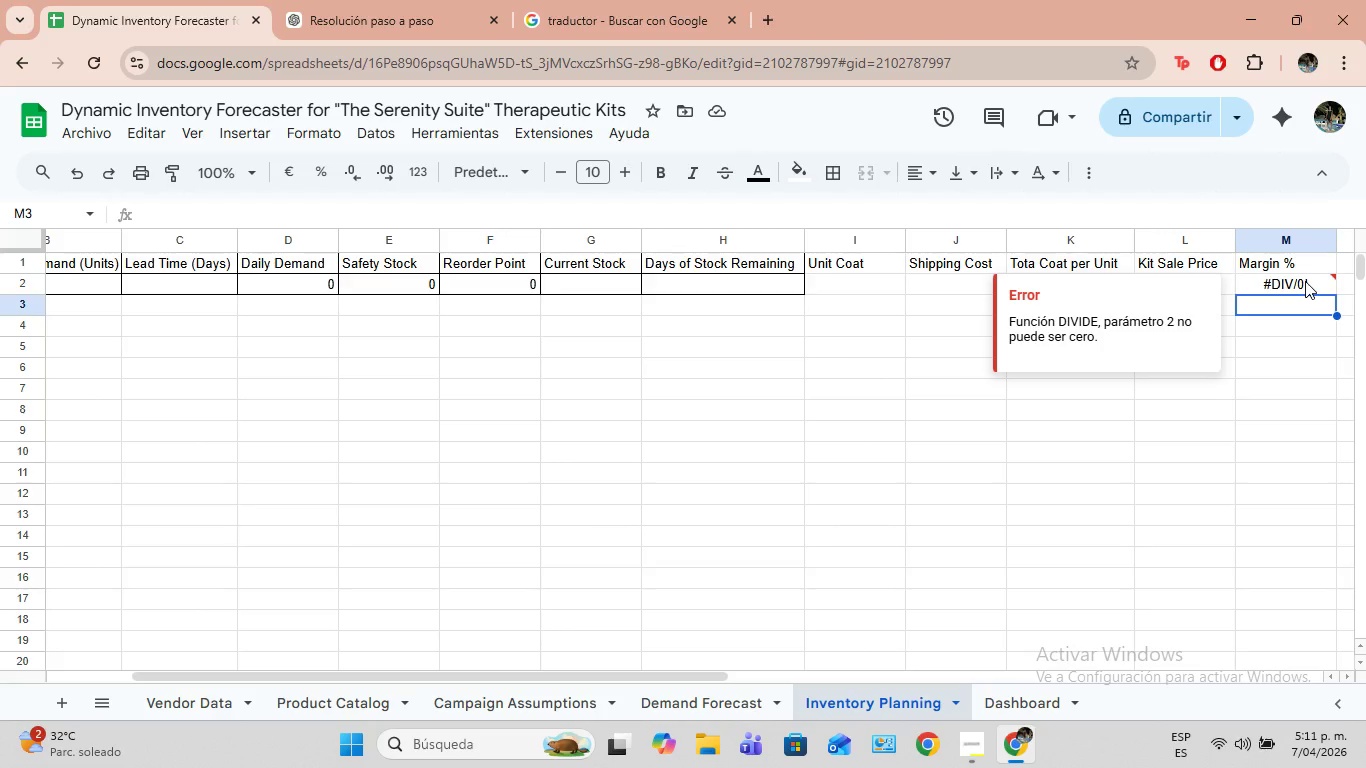 
left_click([1246, 355])
 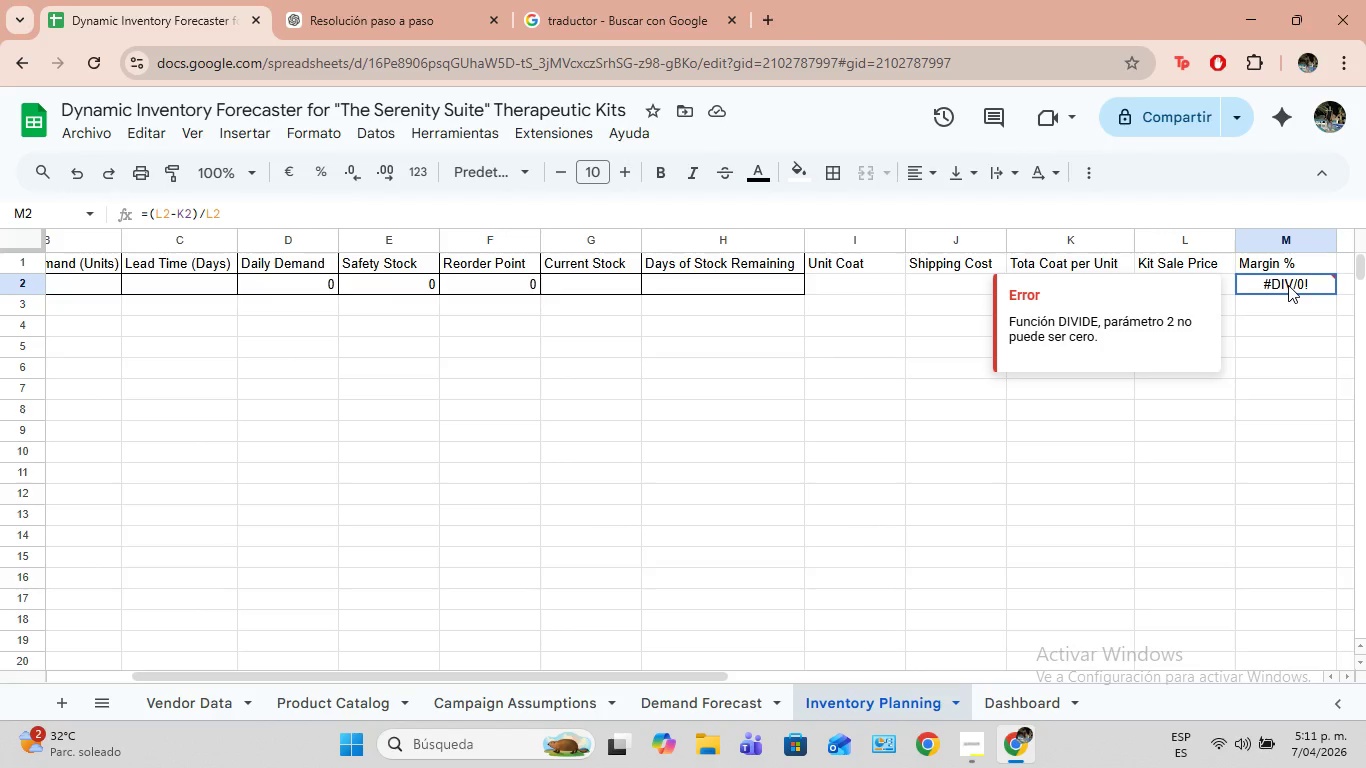 
double_click([1288, 285])
 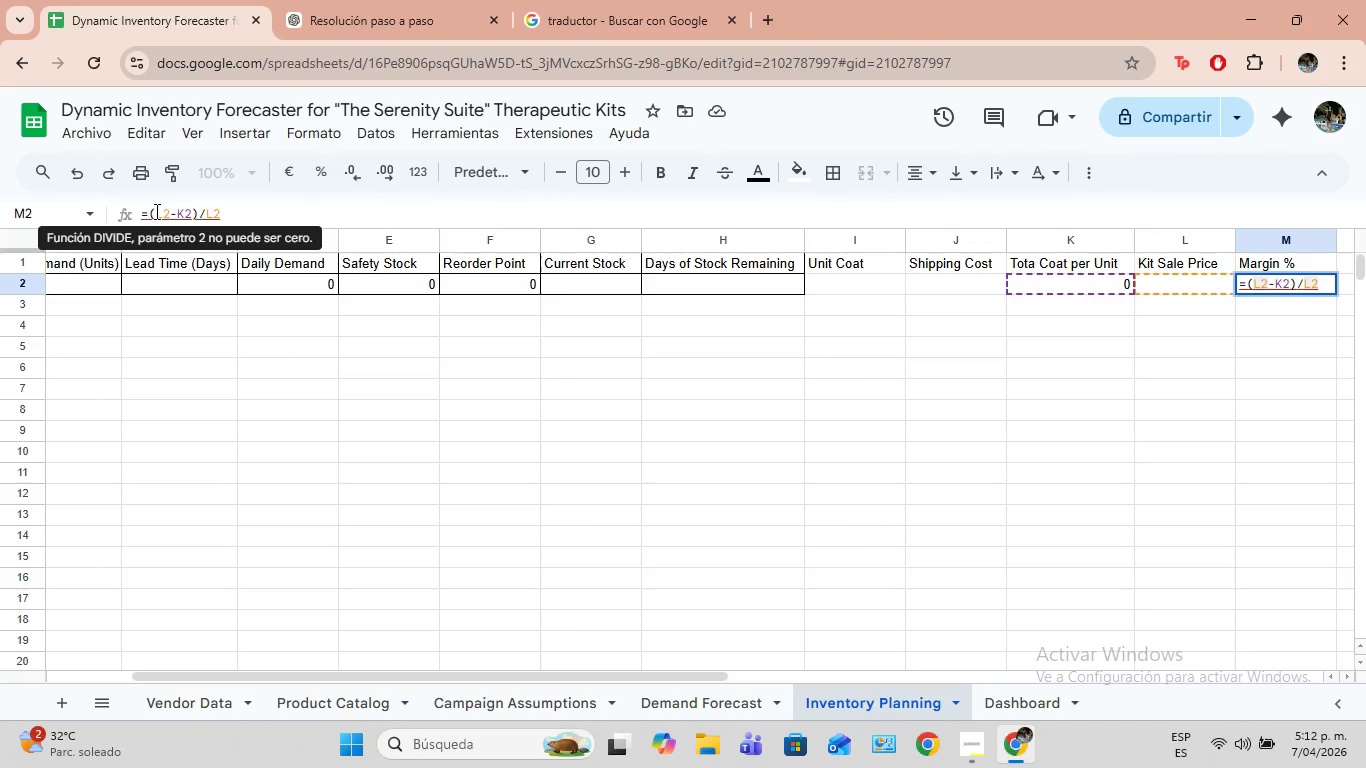 
type(SI.ERROR*)
 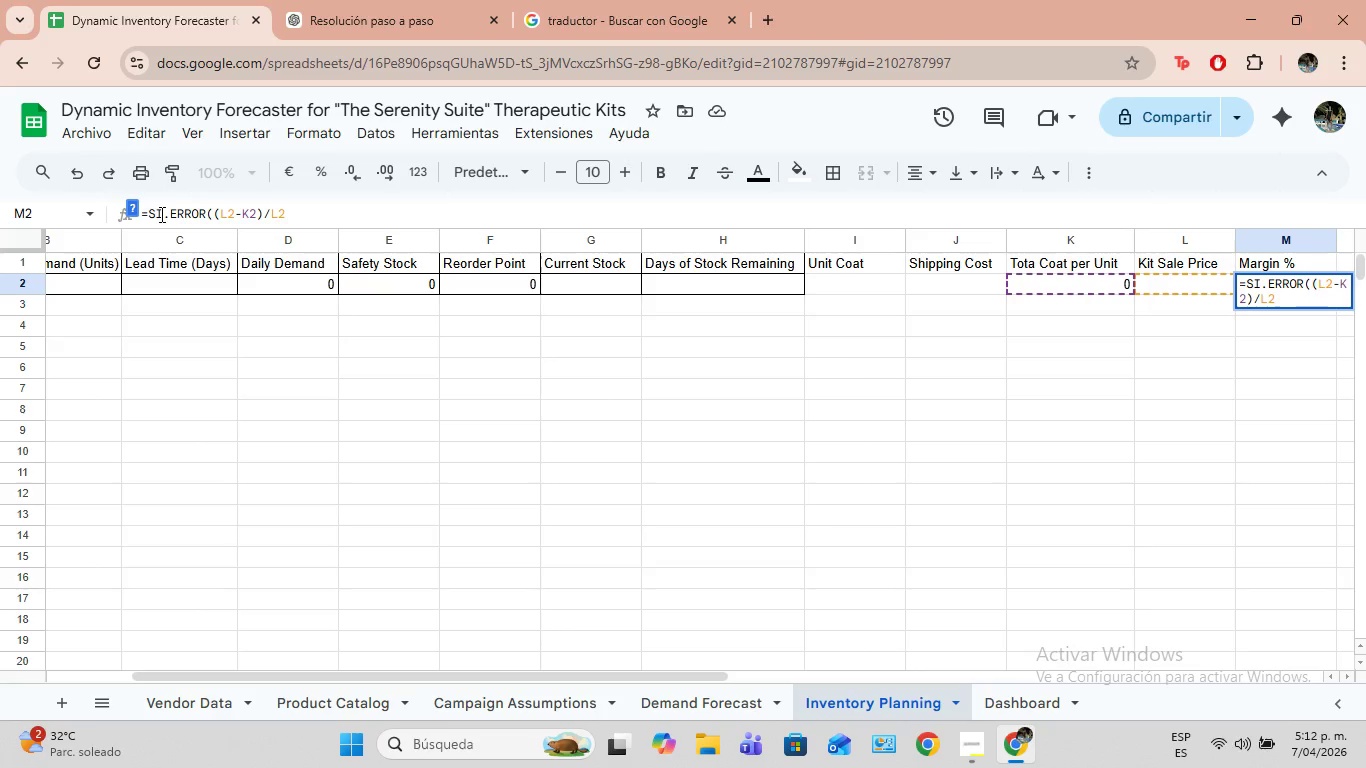 
left_click([305, 208])
 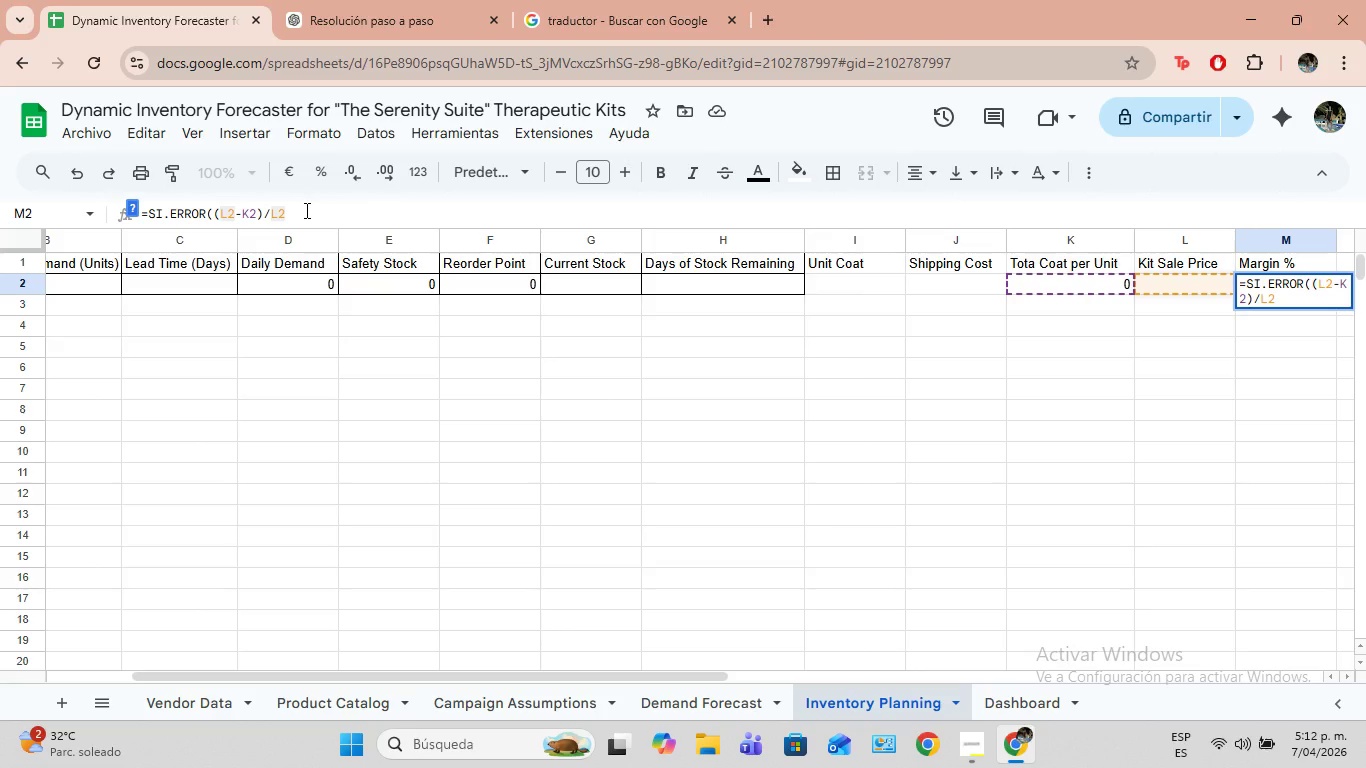 
key(Shift+9)
 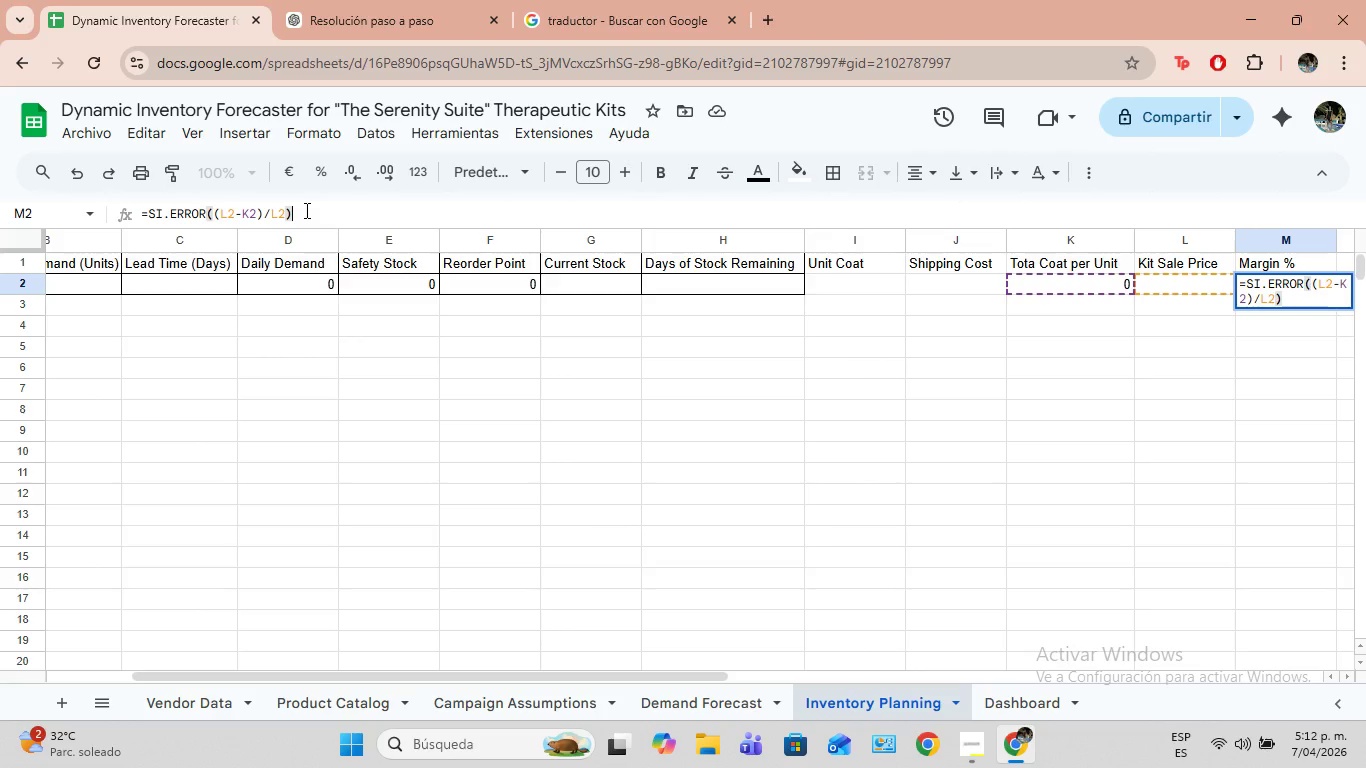 
key(Enter)
 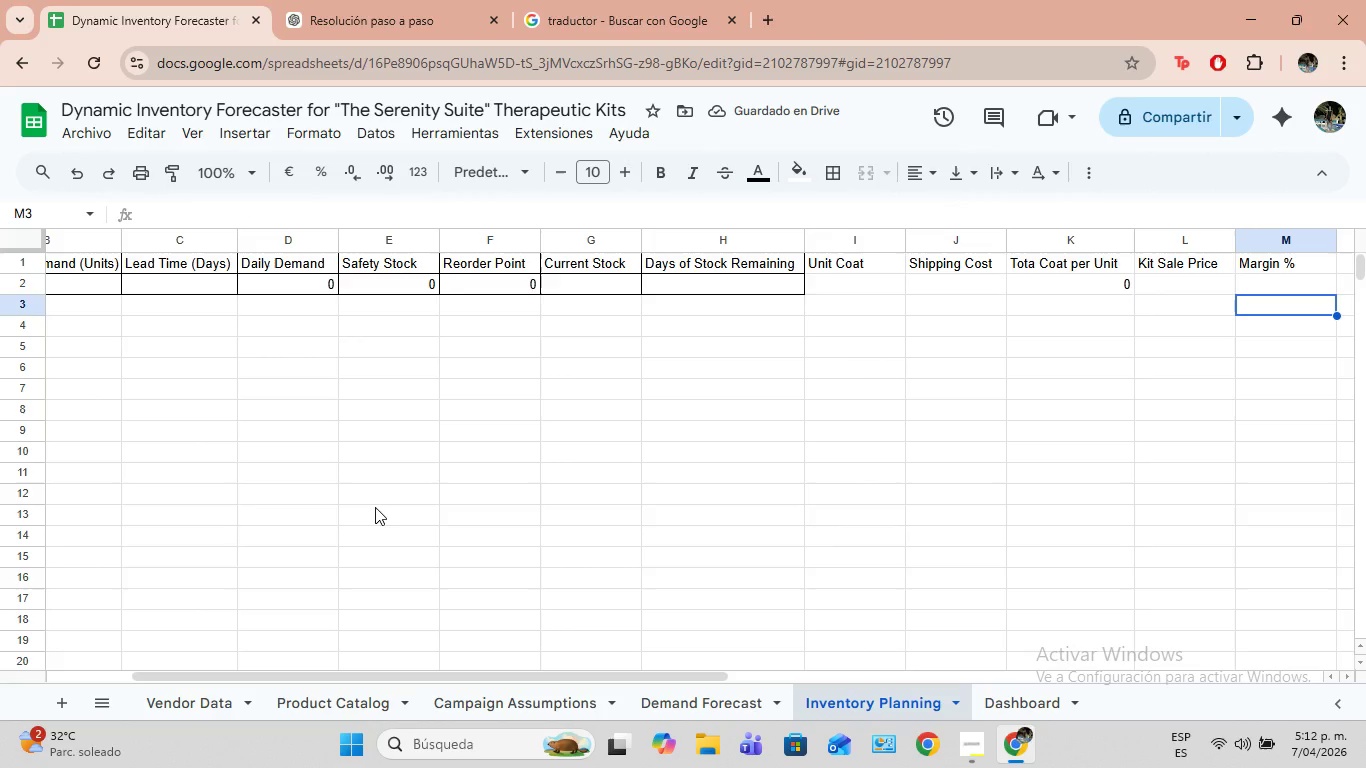 
wait(8.55)
 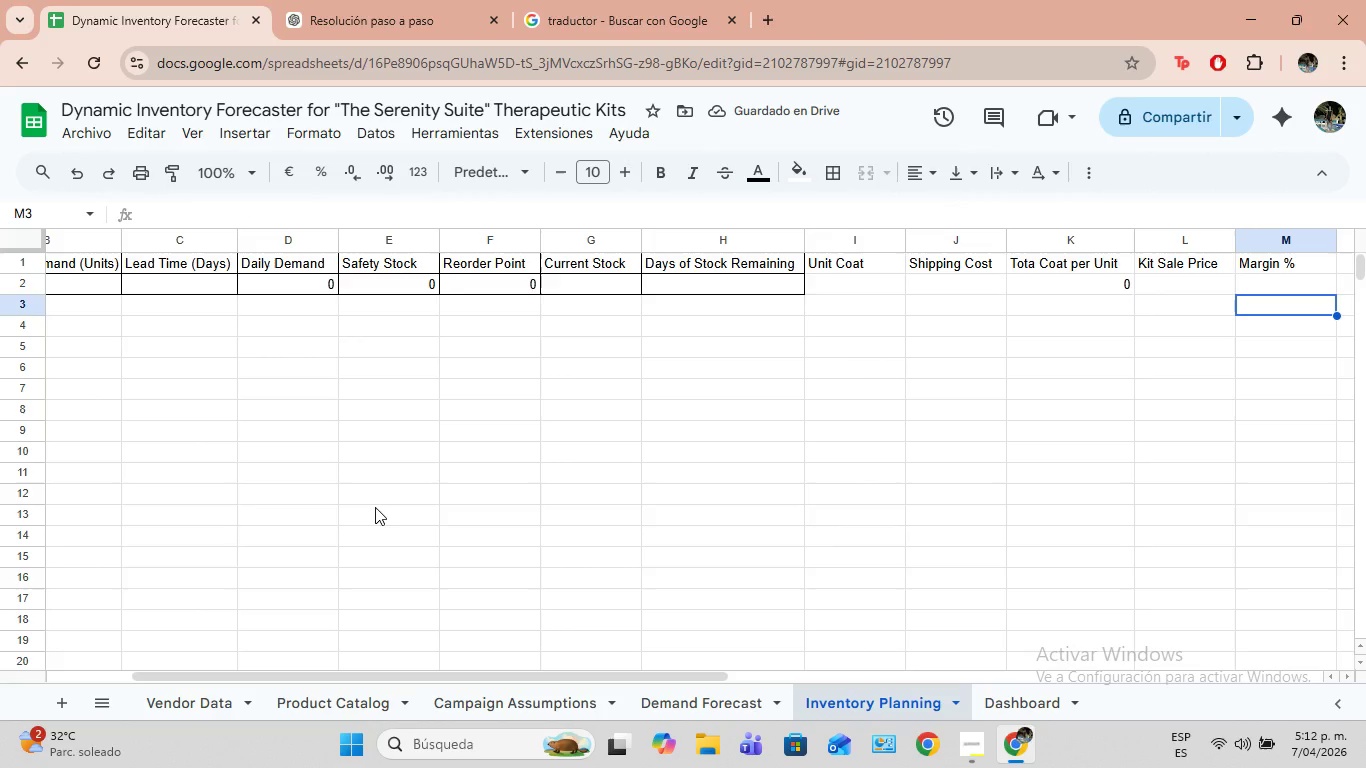 
left_click_drag(start_coordinate=[890, 262], to_coordinate=[1245, 279])
 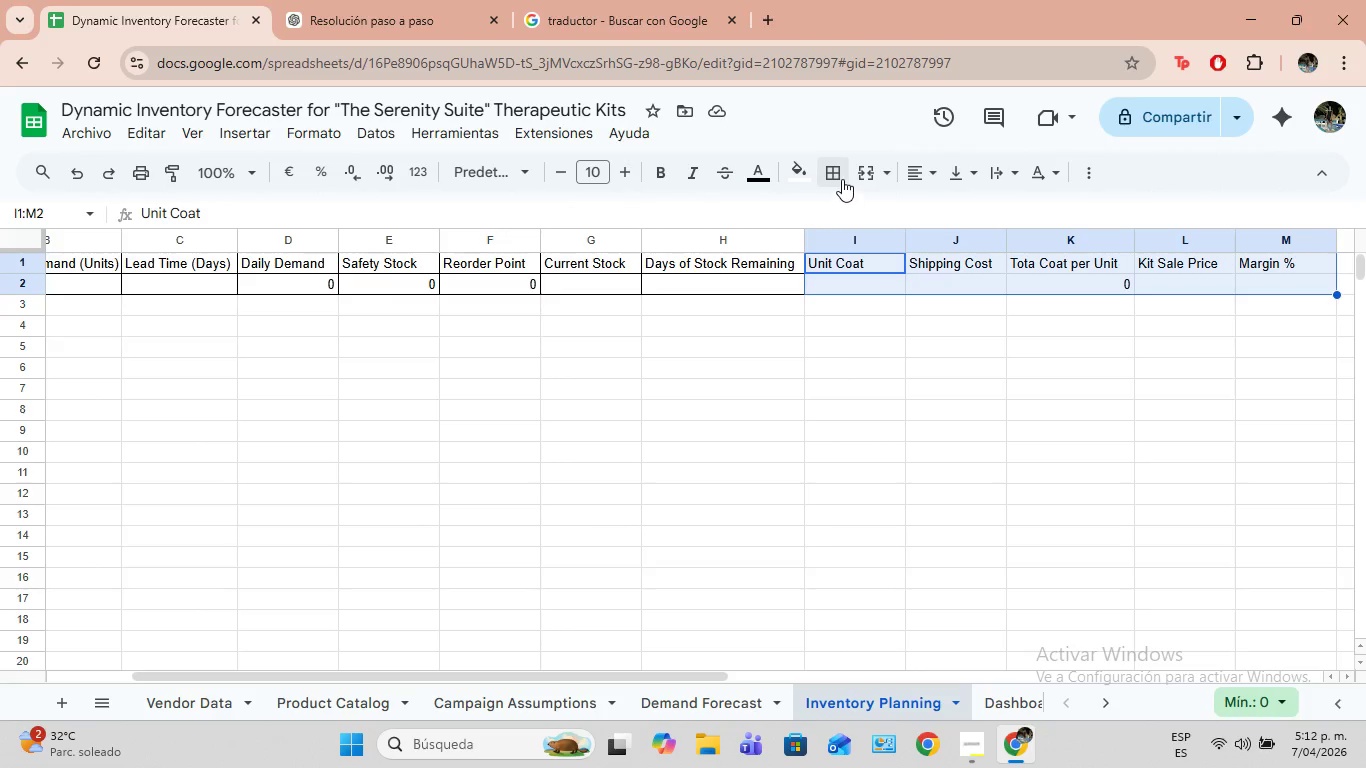 
left_click([841, 179])
 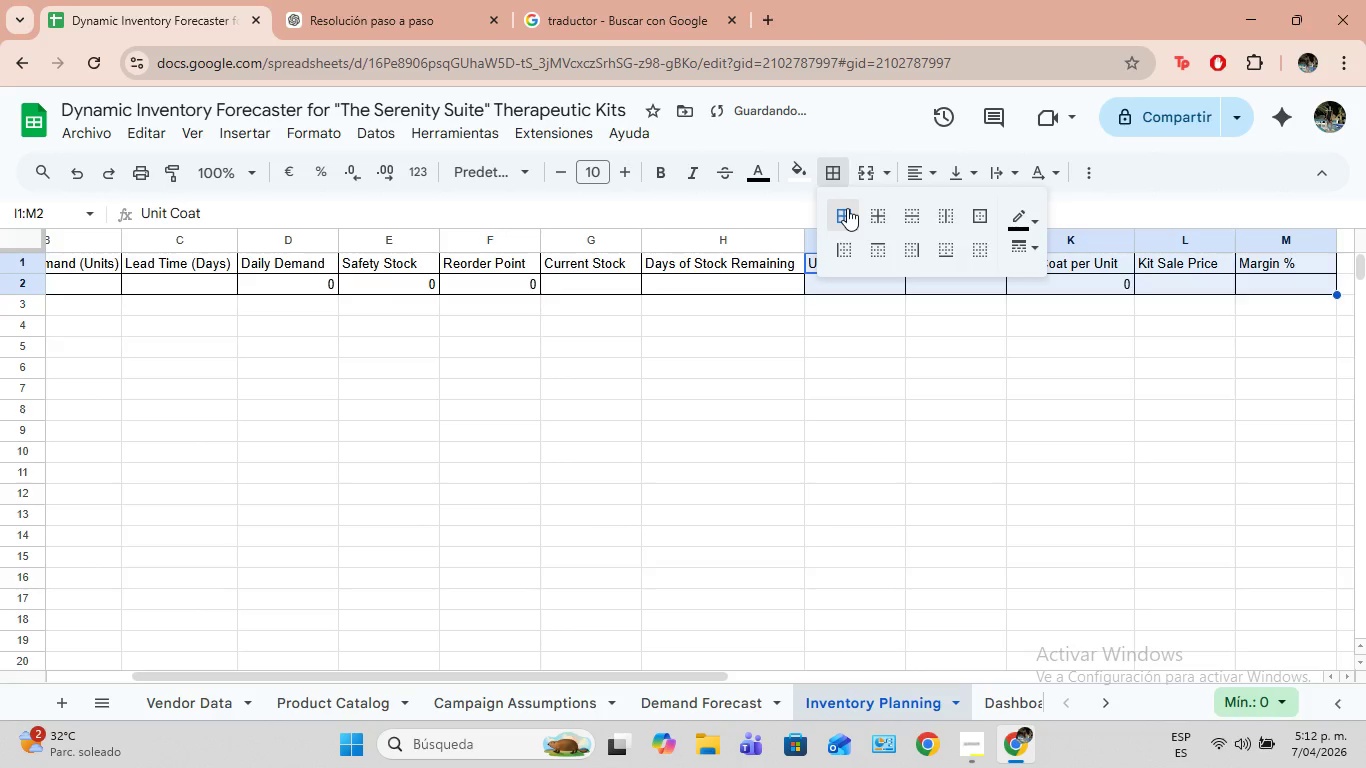 
double_click([888, 327])
 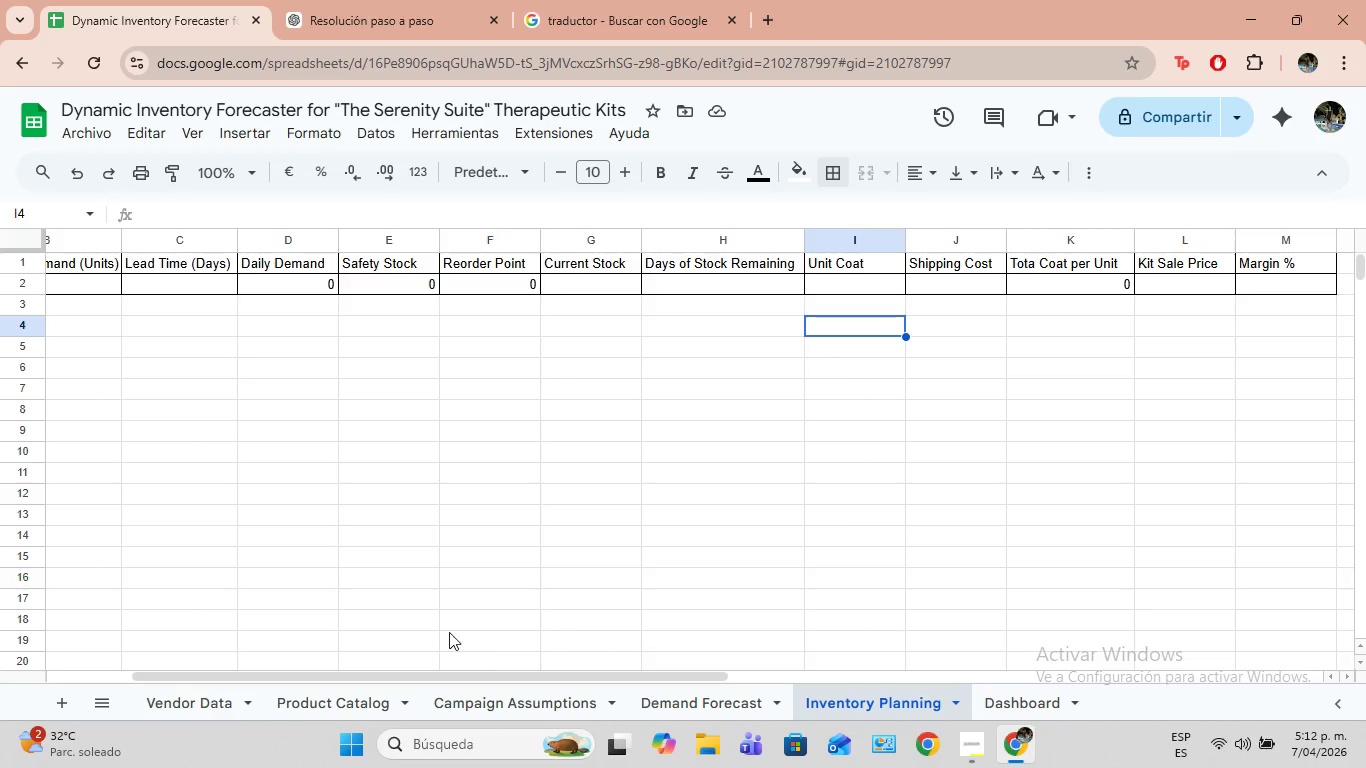 
wait(7.16)
 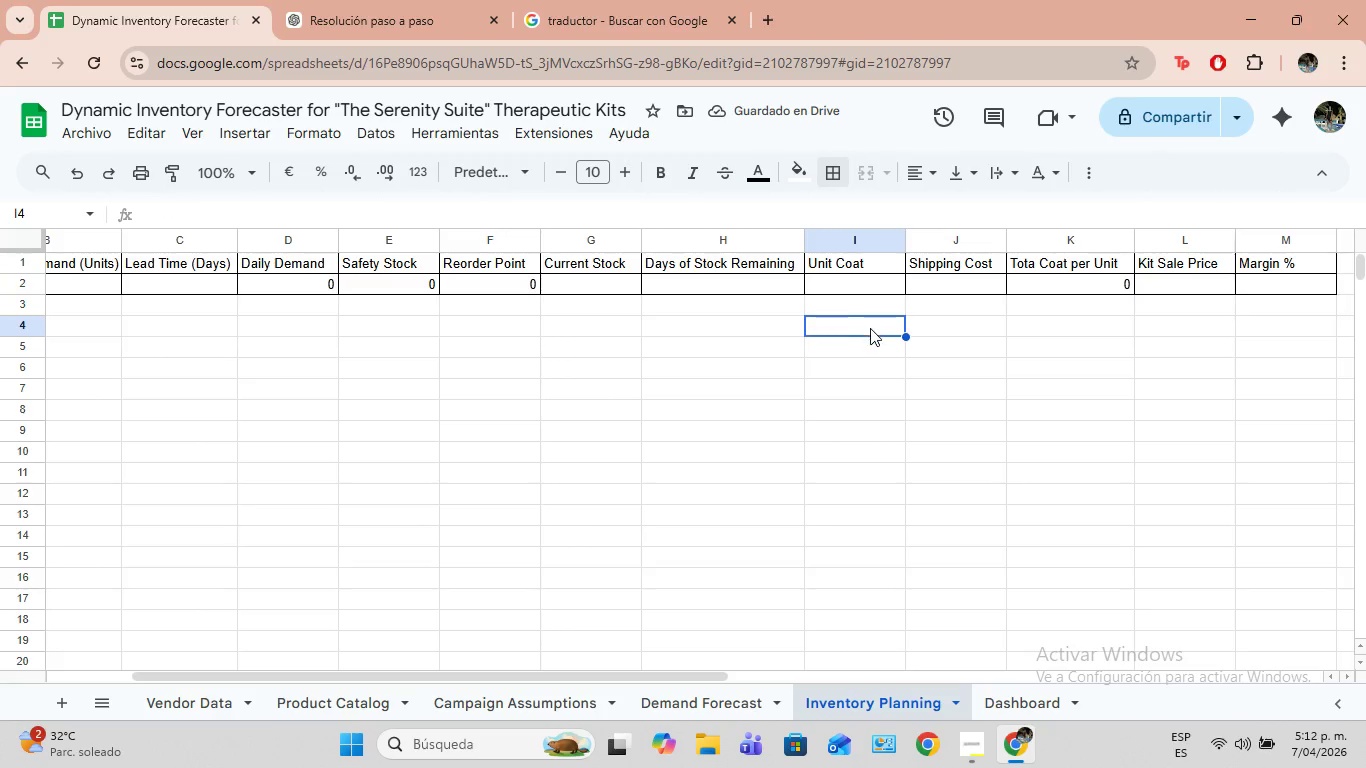 
left_click_drag(start_coordinate=[217, 675], to_coordinate=[377, 728])
 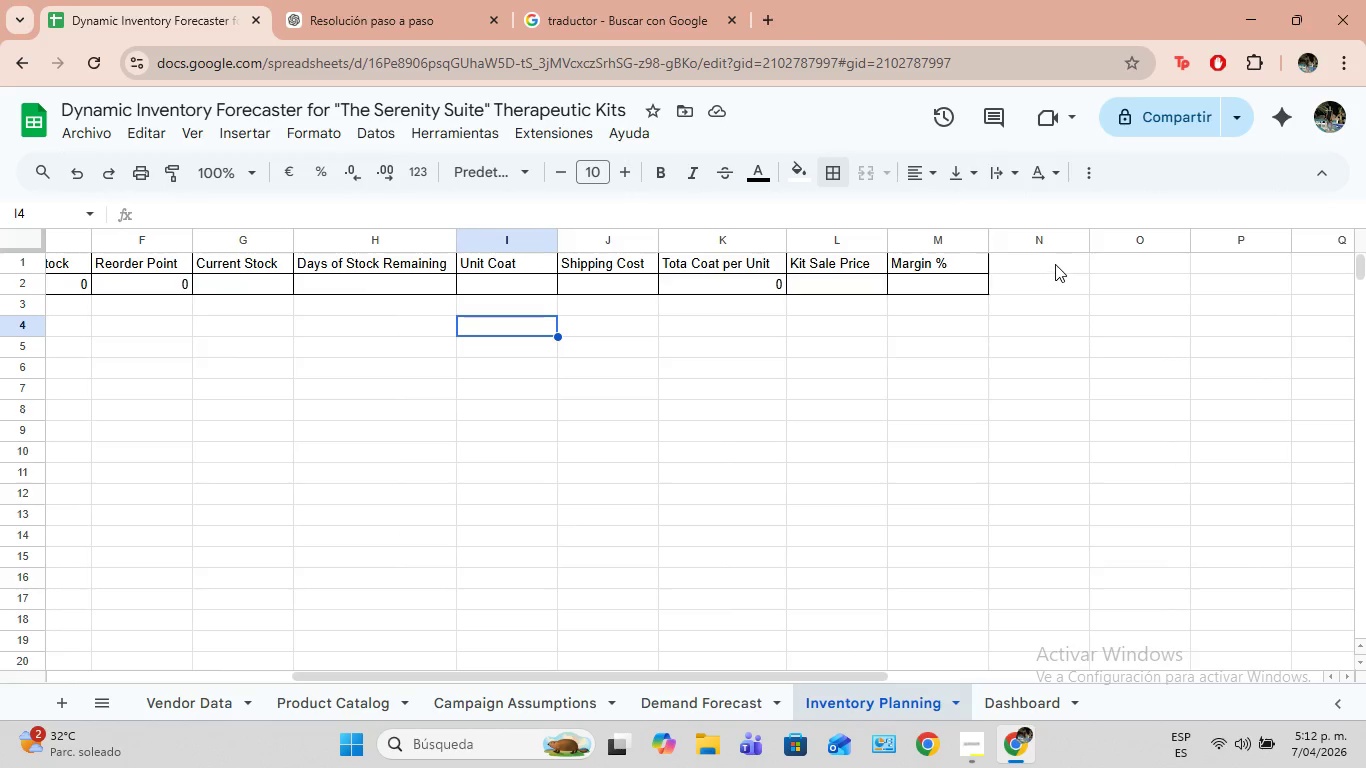 
left_click([1060, 259])
 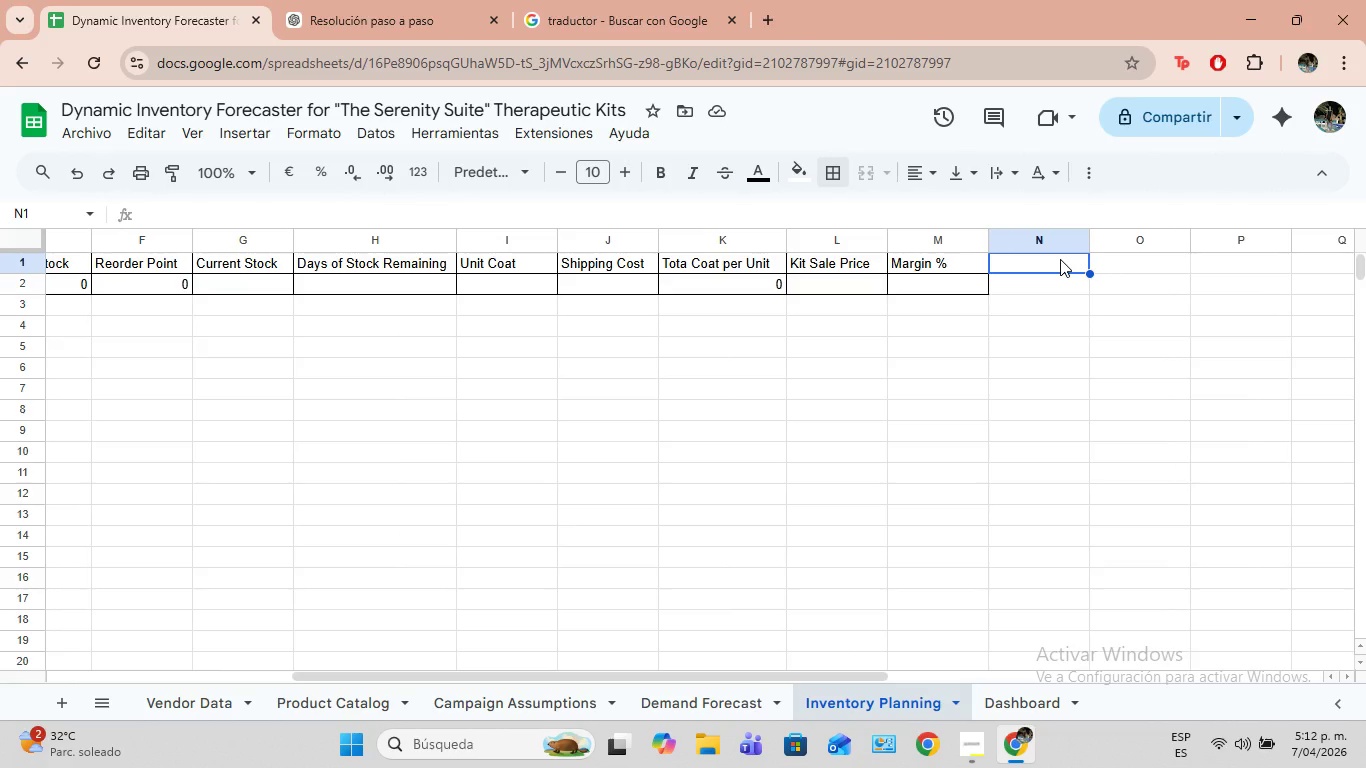 
type(c)
key(Backspace)
type(Campaign Readiness)
 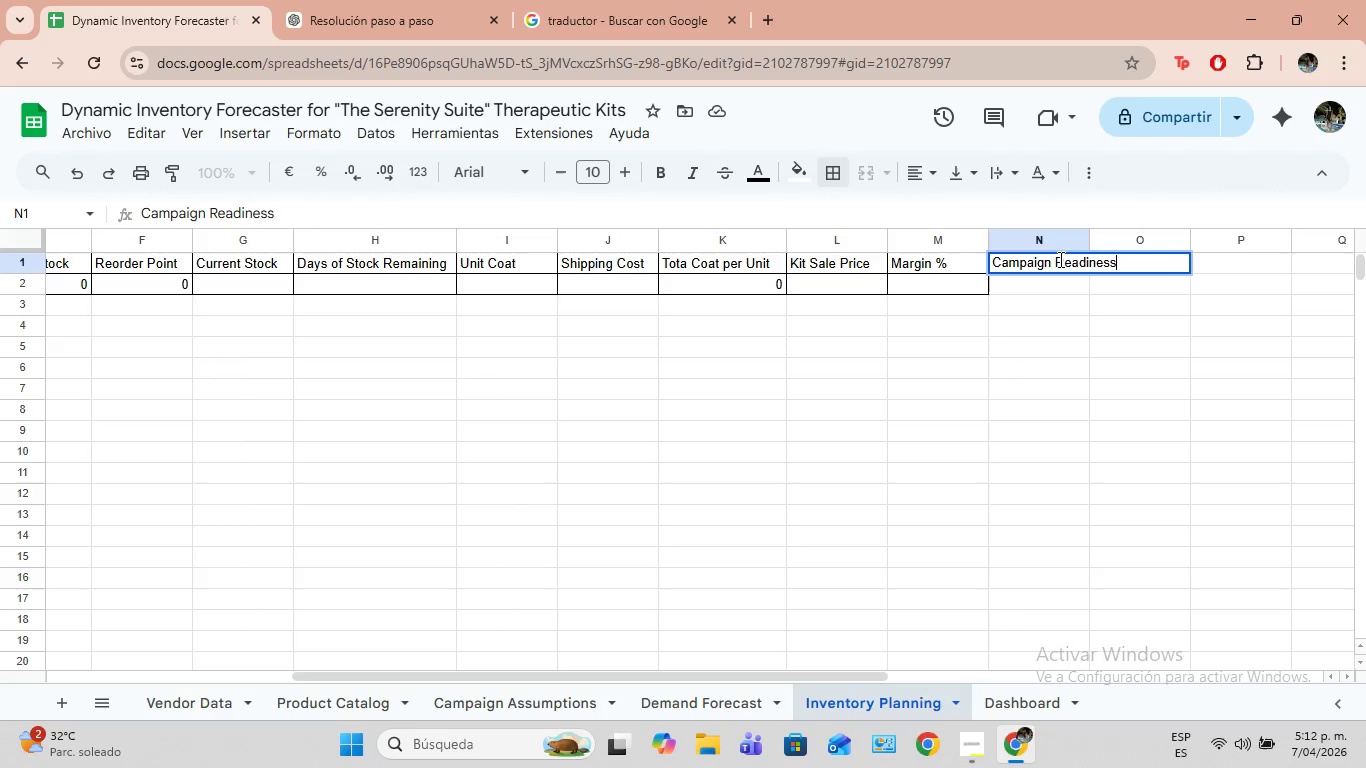 
key(Enter)
 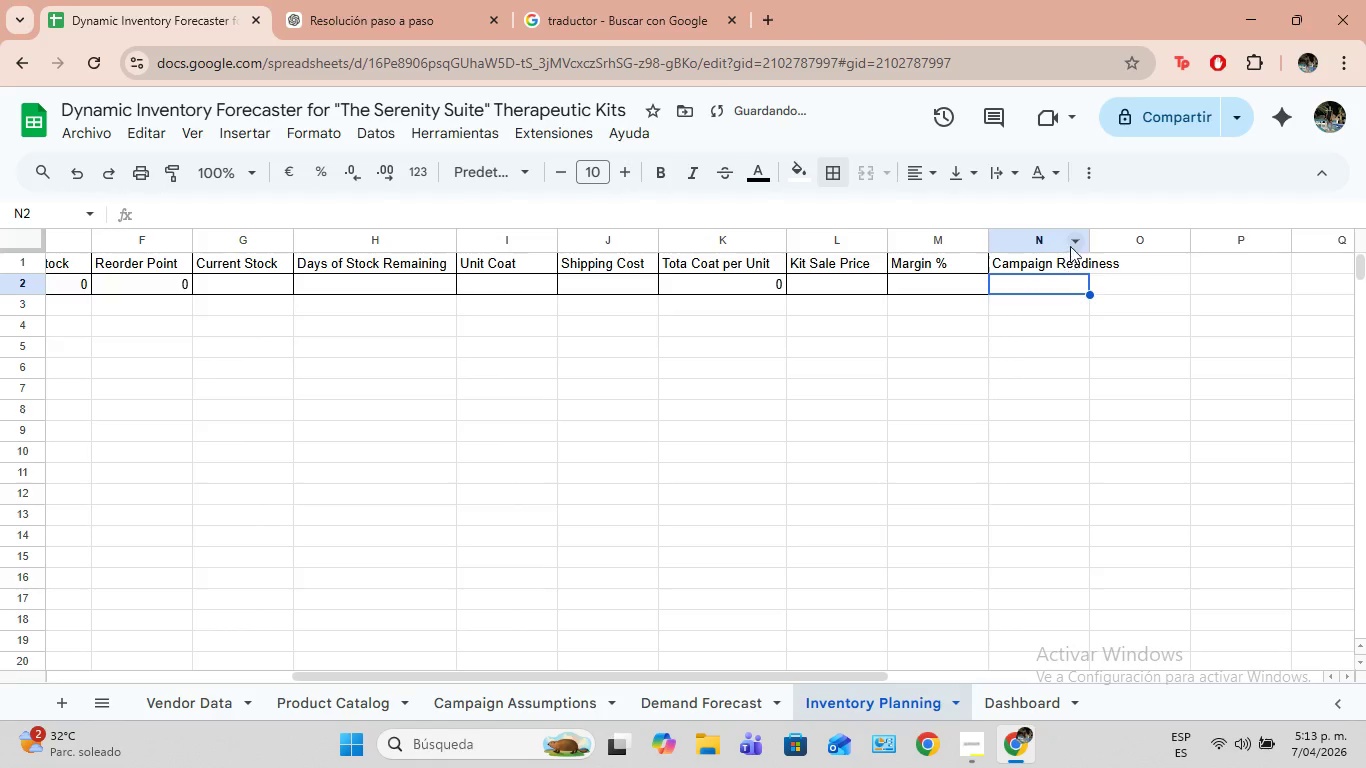 
left_click_drag(start_coordinate=[1093, 239], to_coordinate=[1124, 248])
 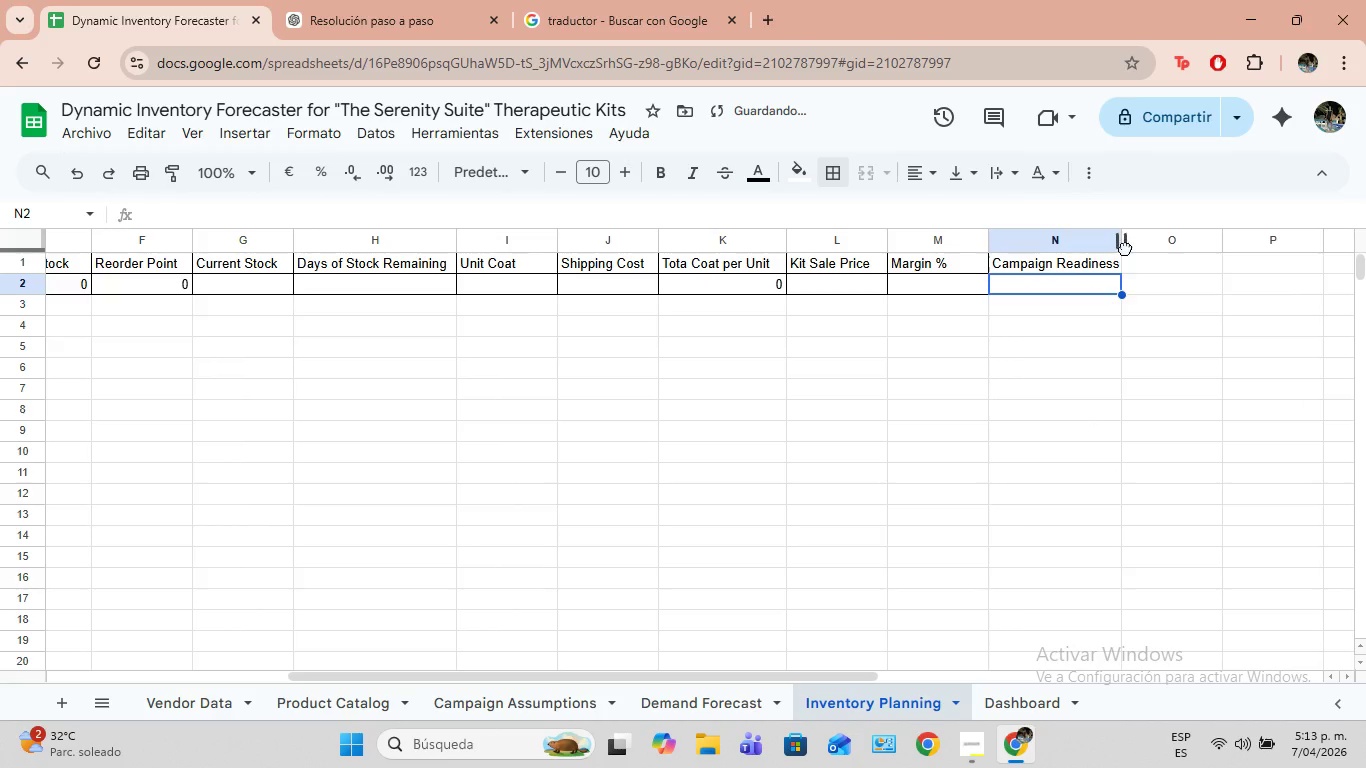 
left_click_drag(start_coordinate=[1125, 248], to_coordinate=[1117, 245])
 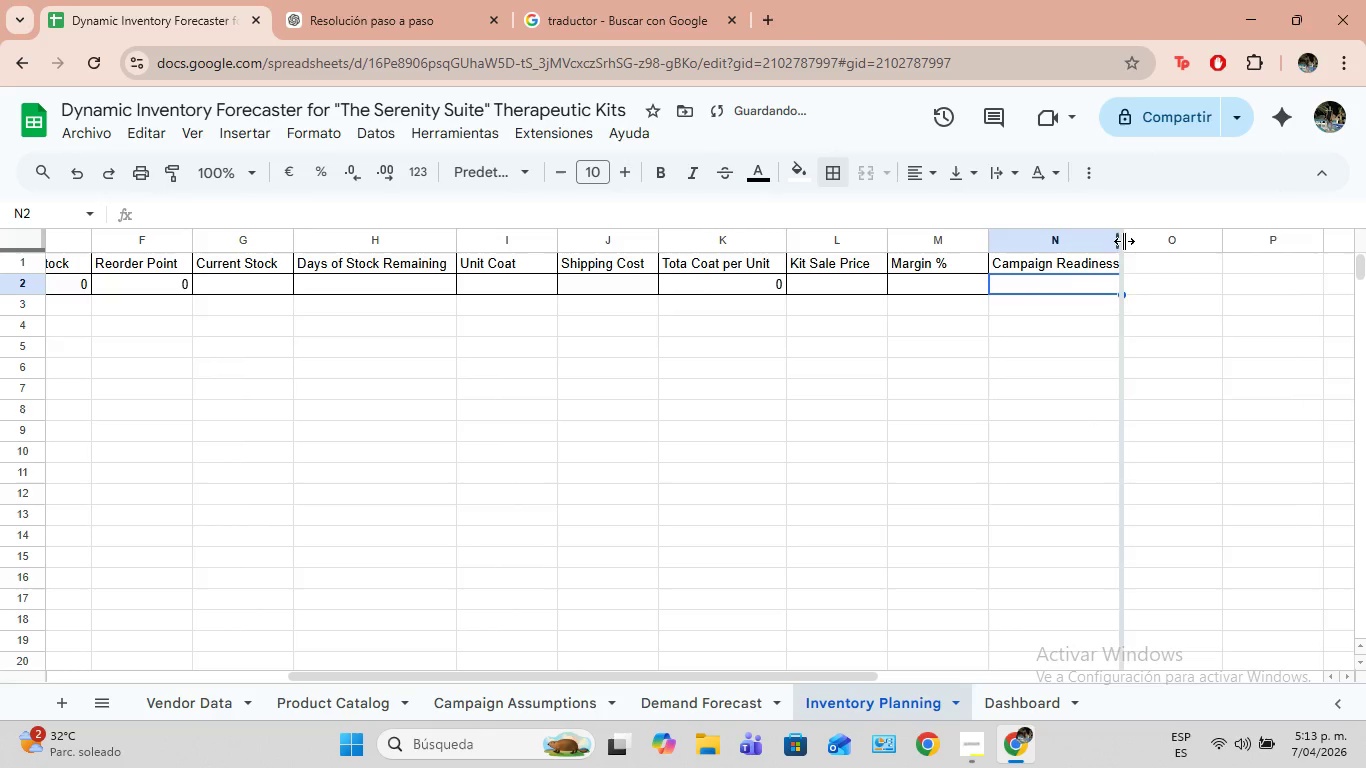 
left_click_drag(start_coordinate=[1123, 241], to_coordinate=[1135, 234])
 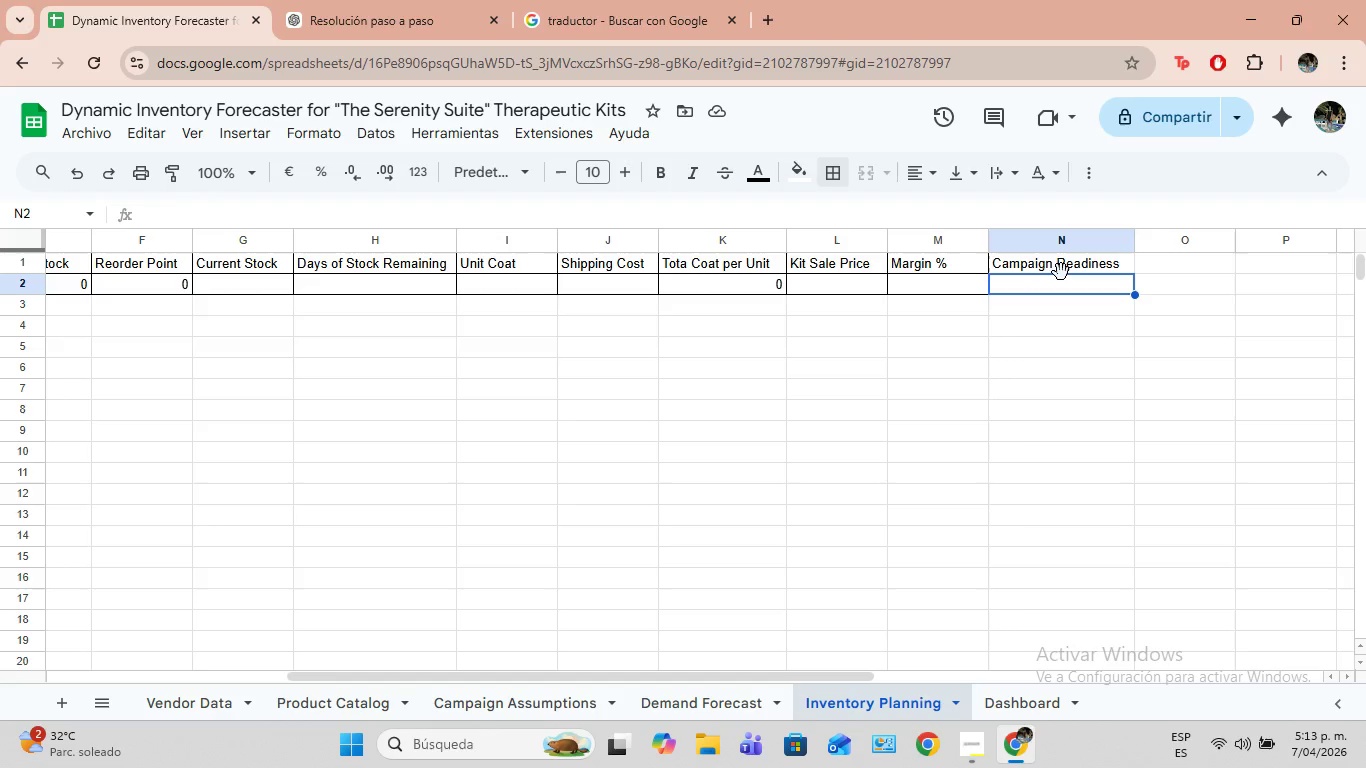 
wait(17.81)
 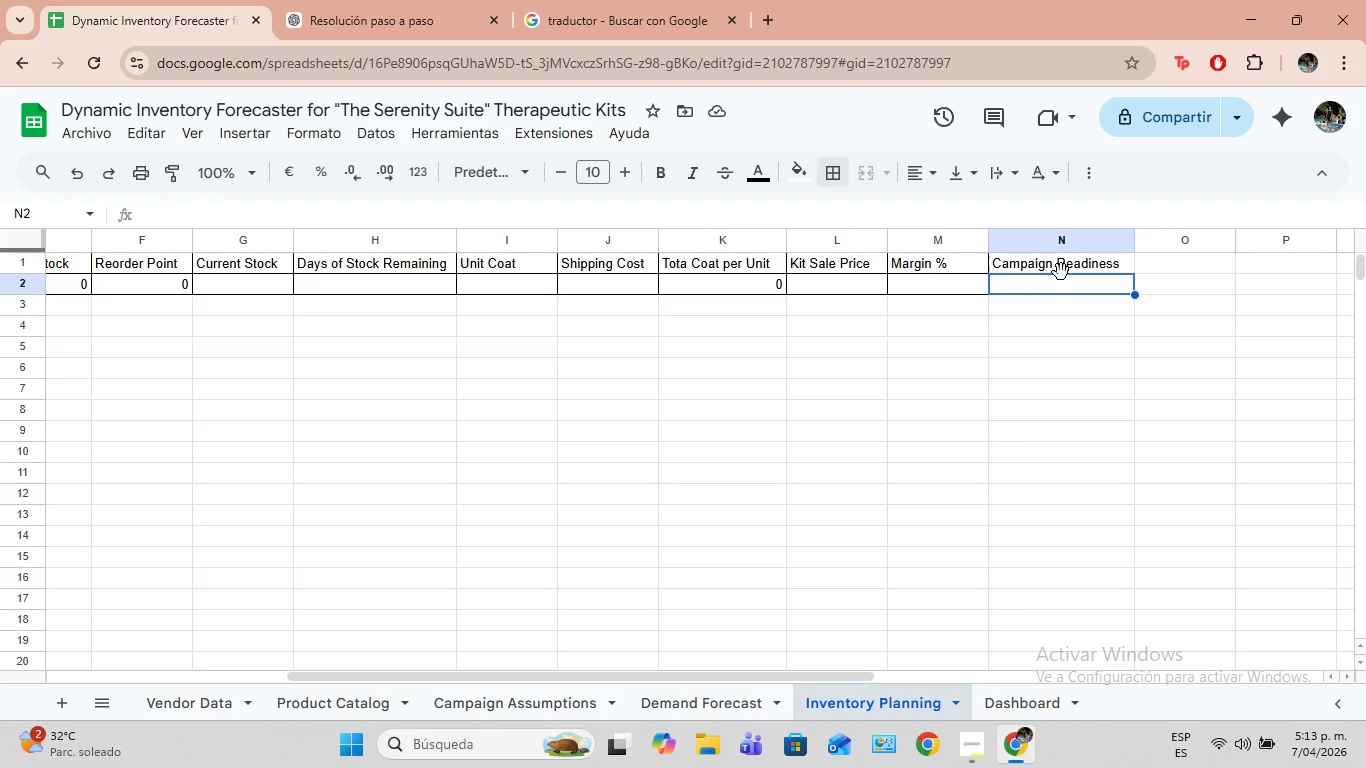 
key(Control+0)
 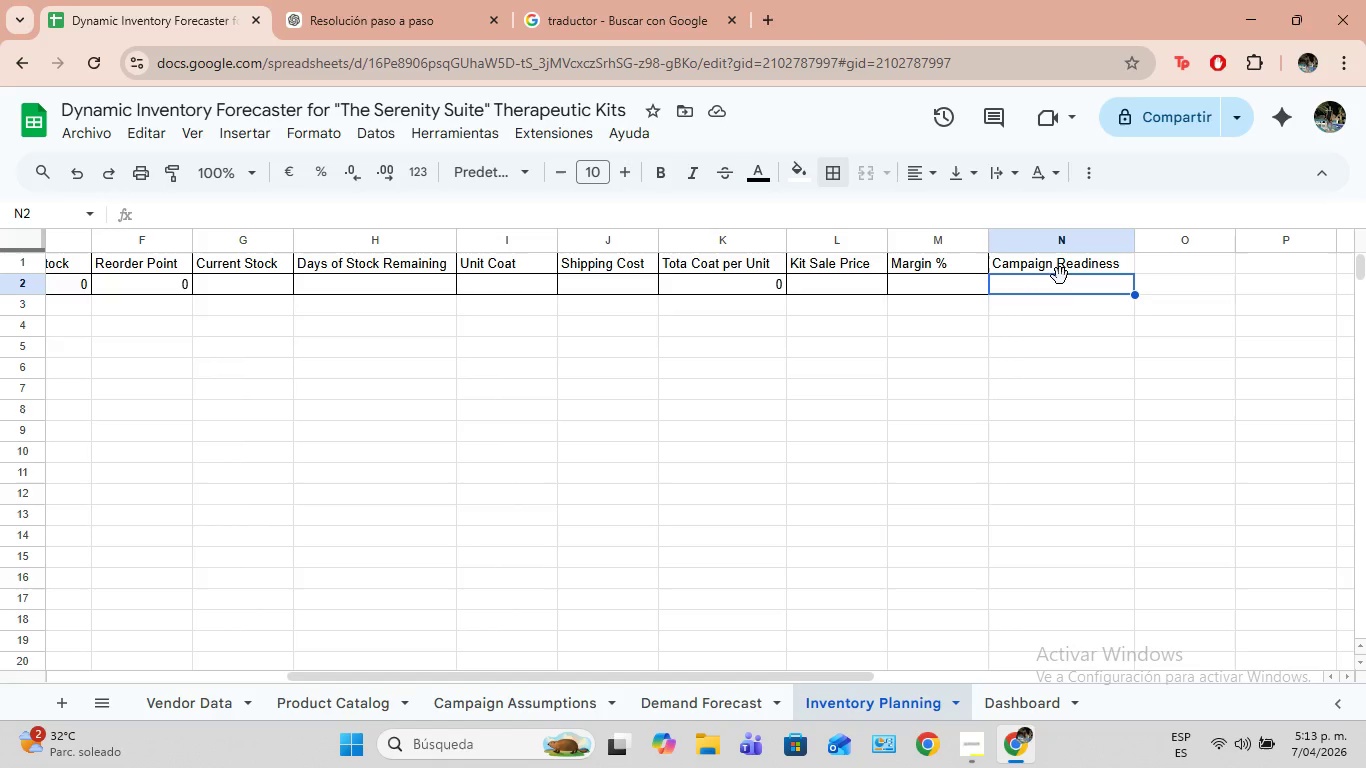 
left_click([1058, 285])
 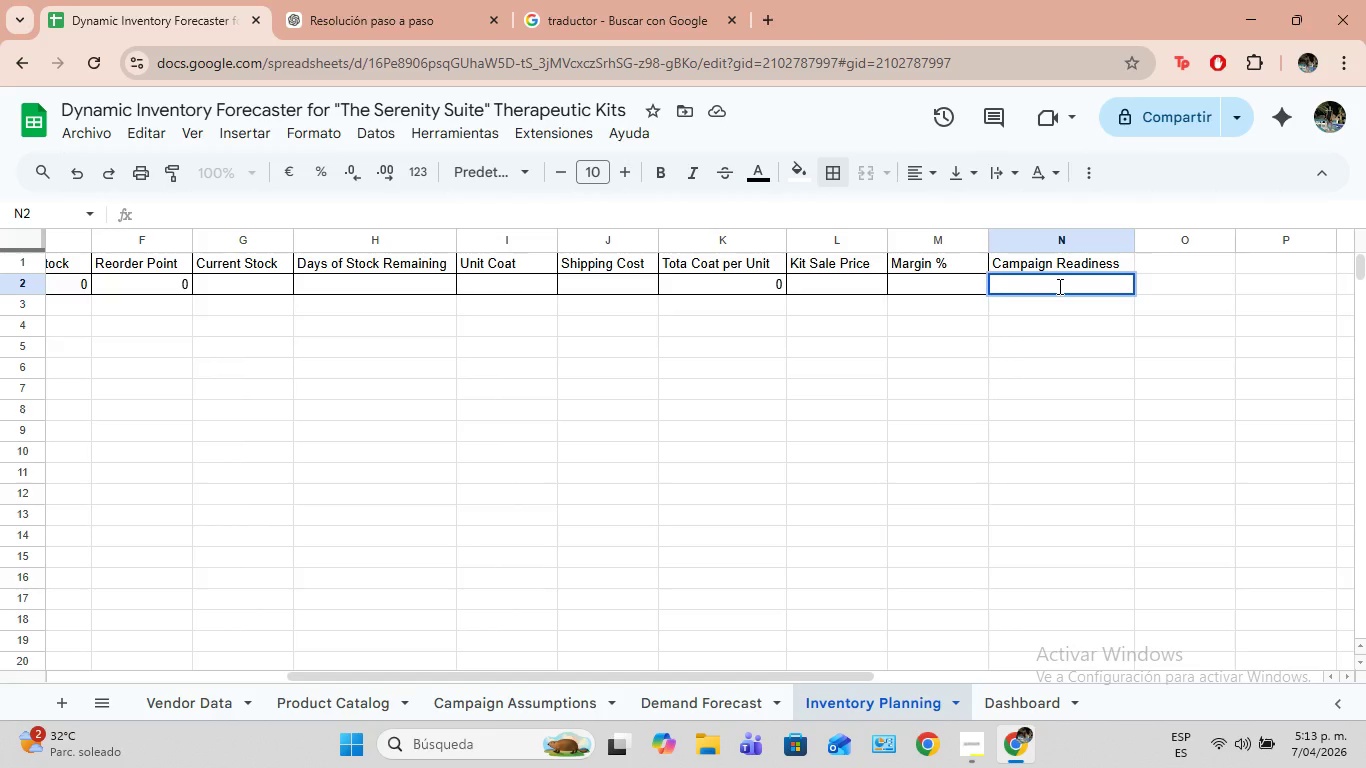 
type()si*)
 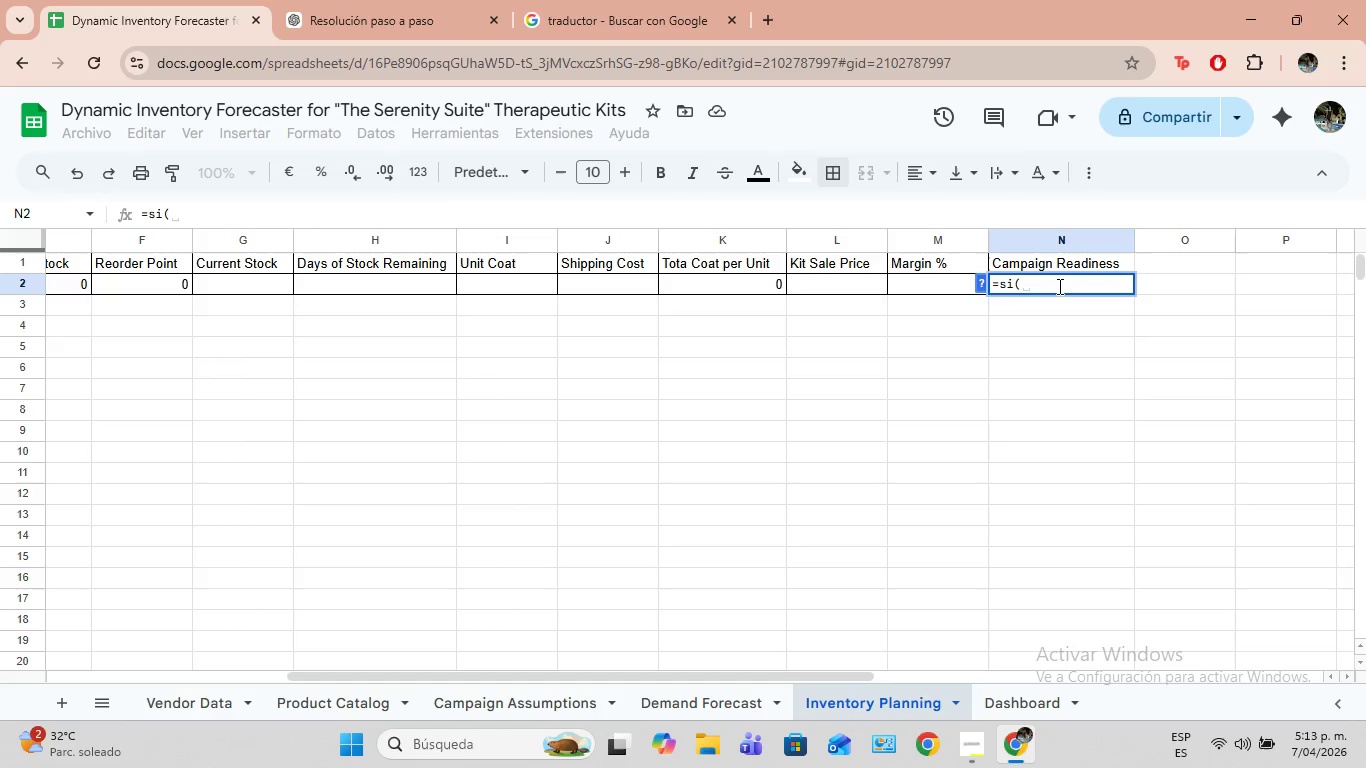 
type(h2)
 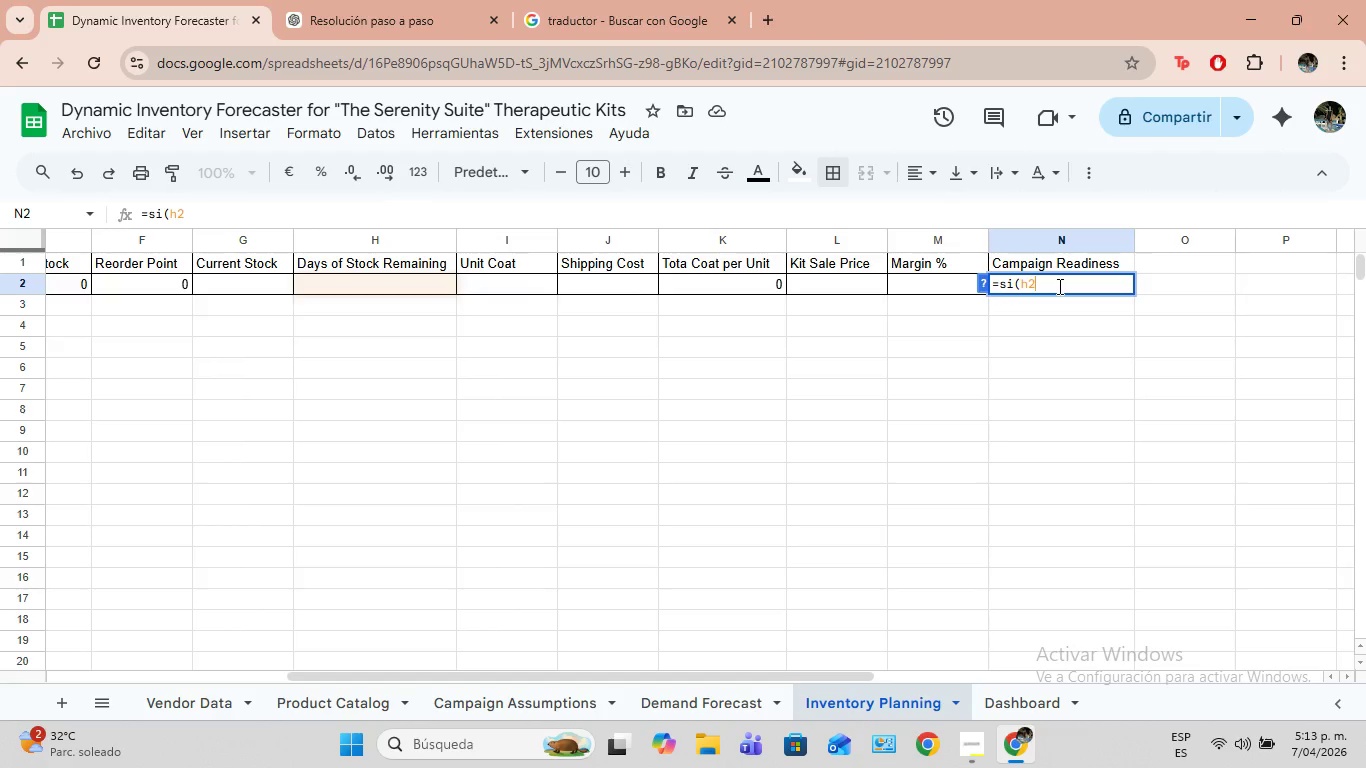 
type([Break])
key(Backspace)
type([Break])
key(Backspace)
type([Break]60,)
 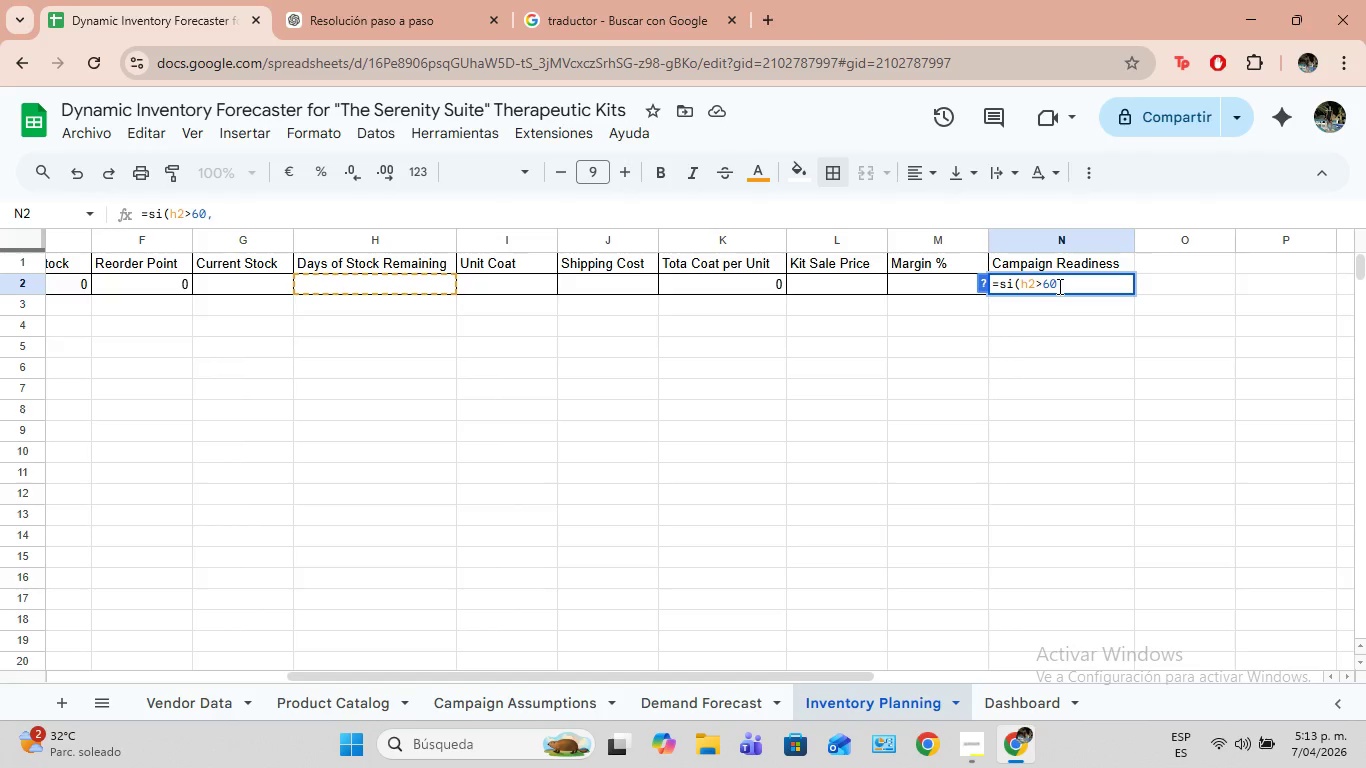 
type(@GREEN@)
 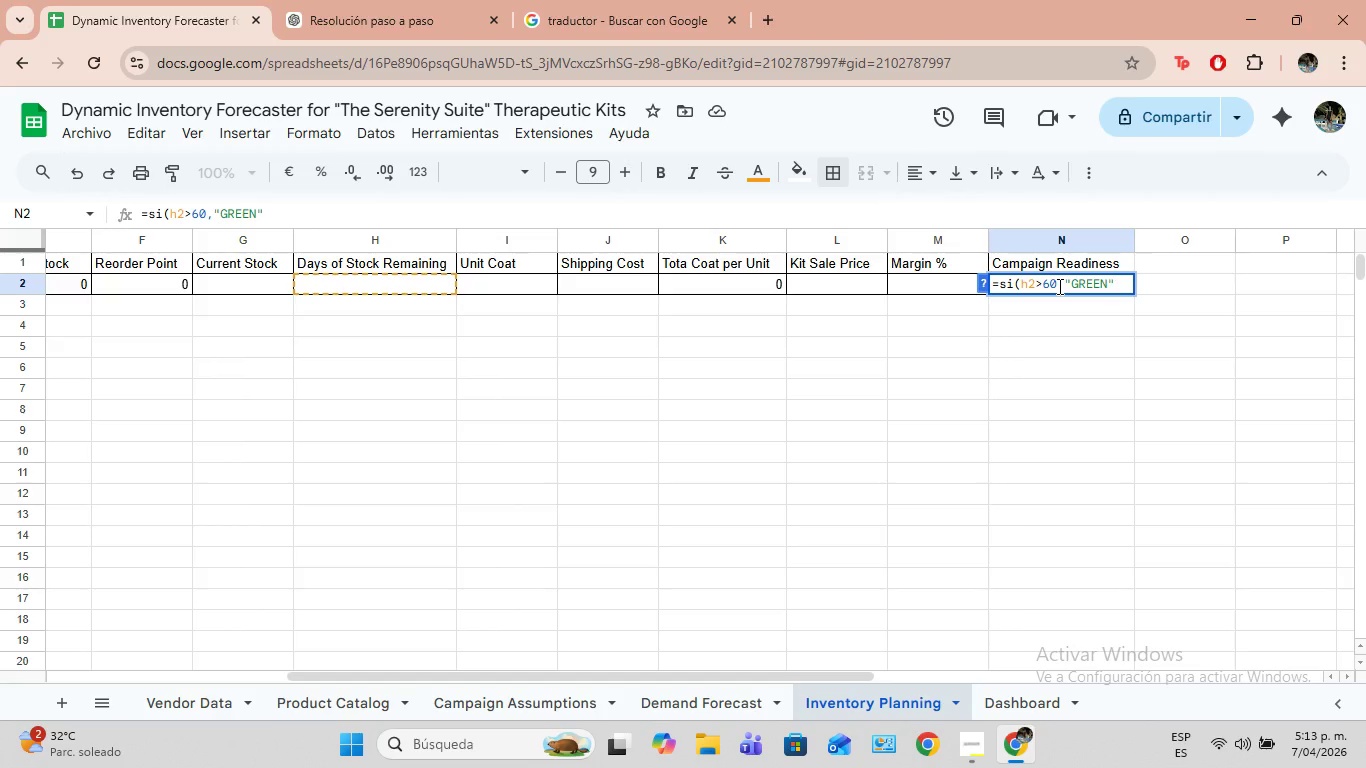 
wait(11.95)
 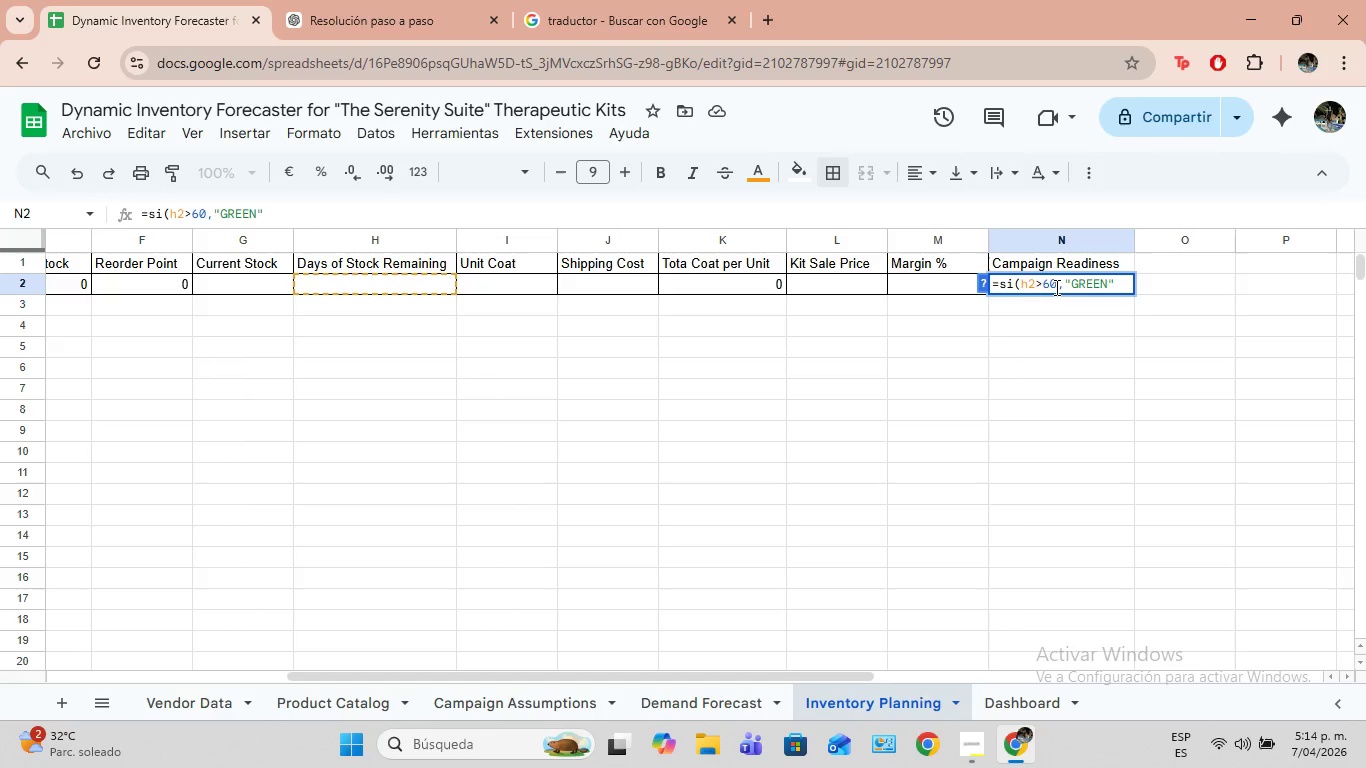 
key(Backspace)
 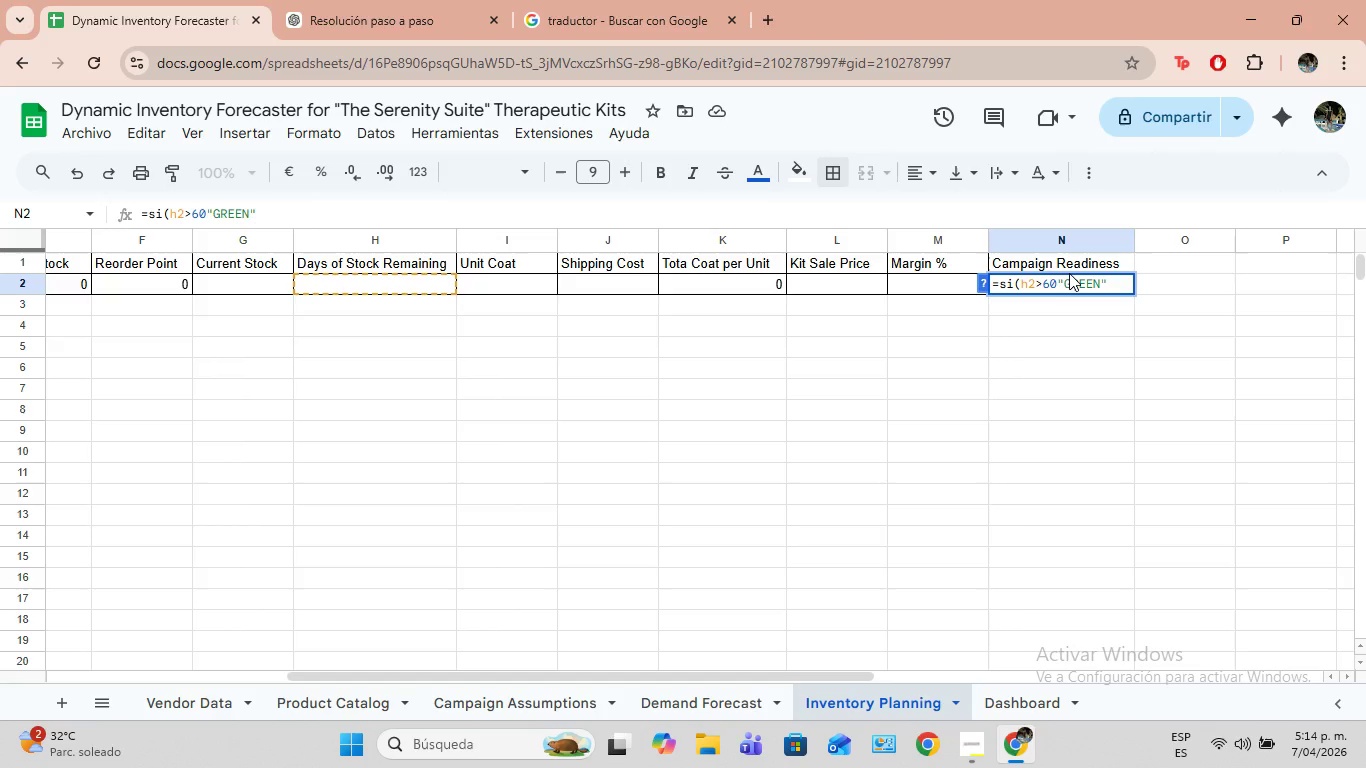 
key(Shift+Comma)
 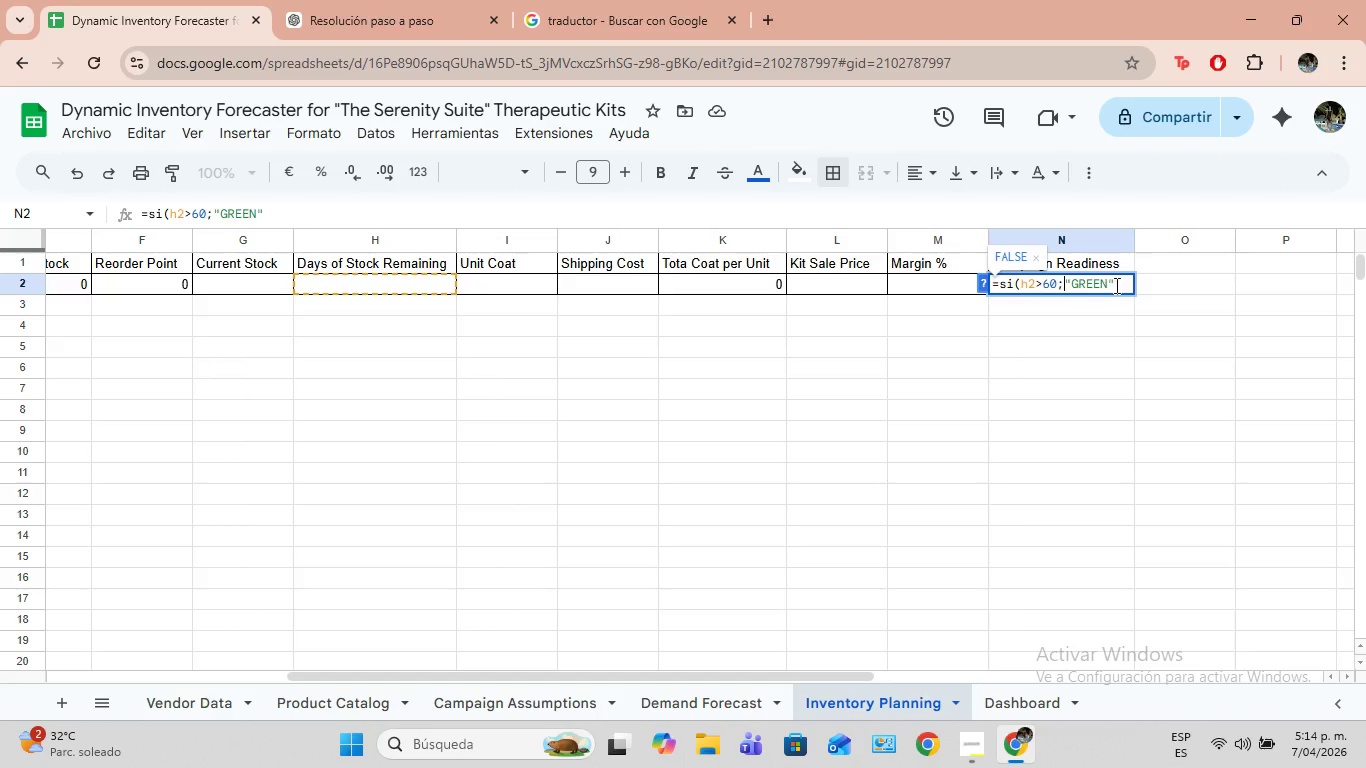 
left_click([1115, 284])
 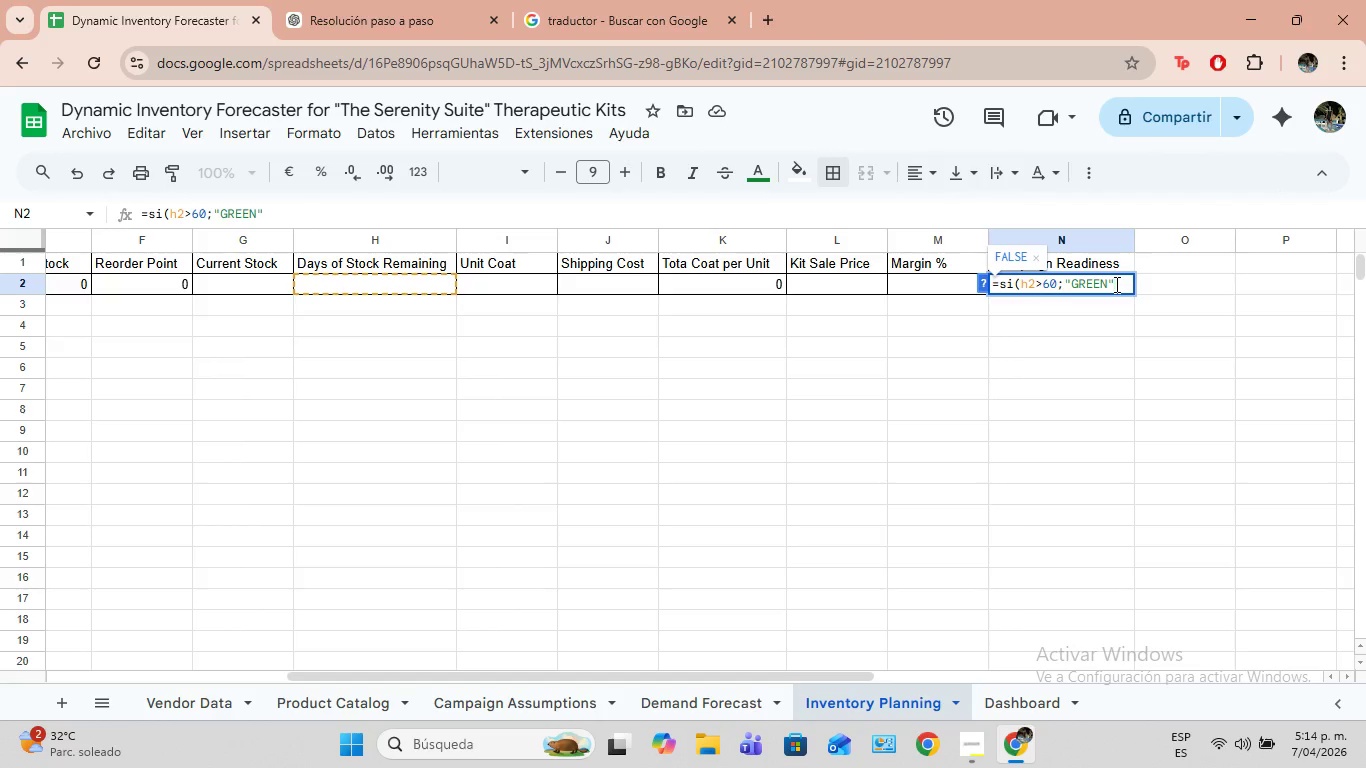 
key(Shift+Comma)
 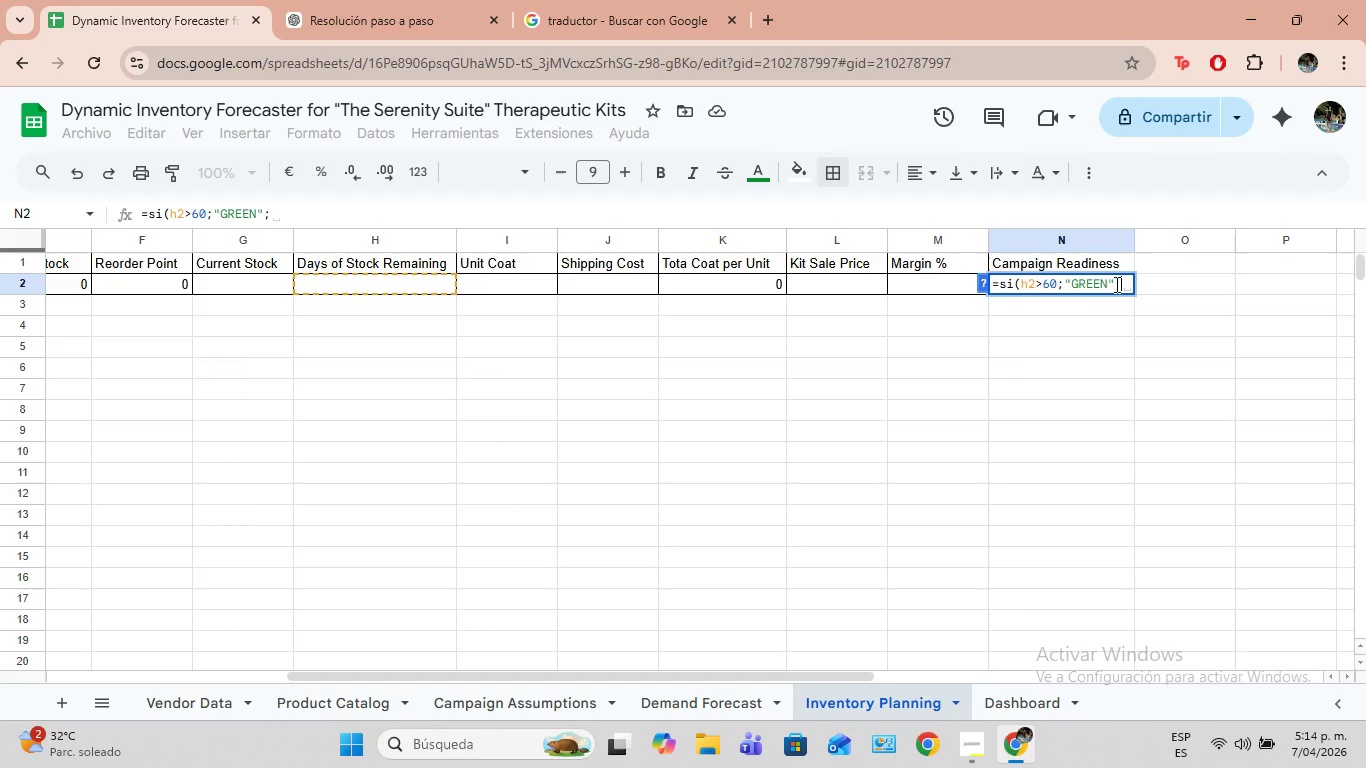 
type(SI*H2)
 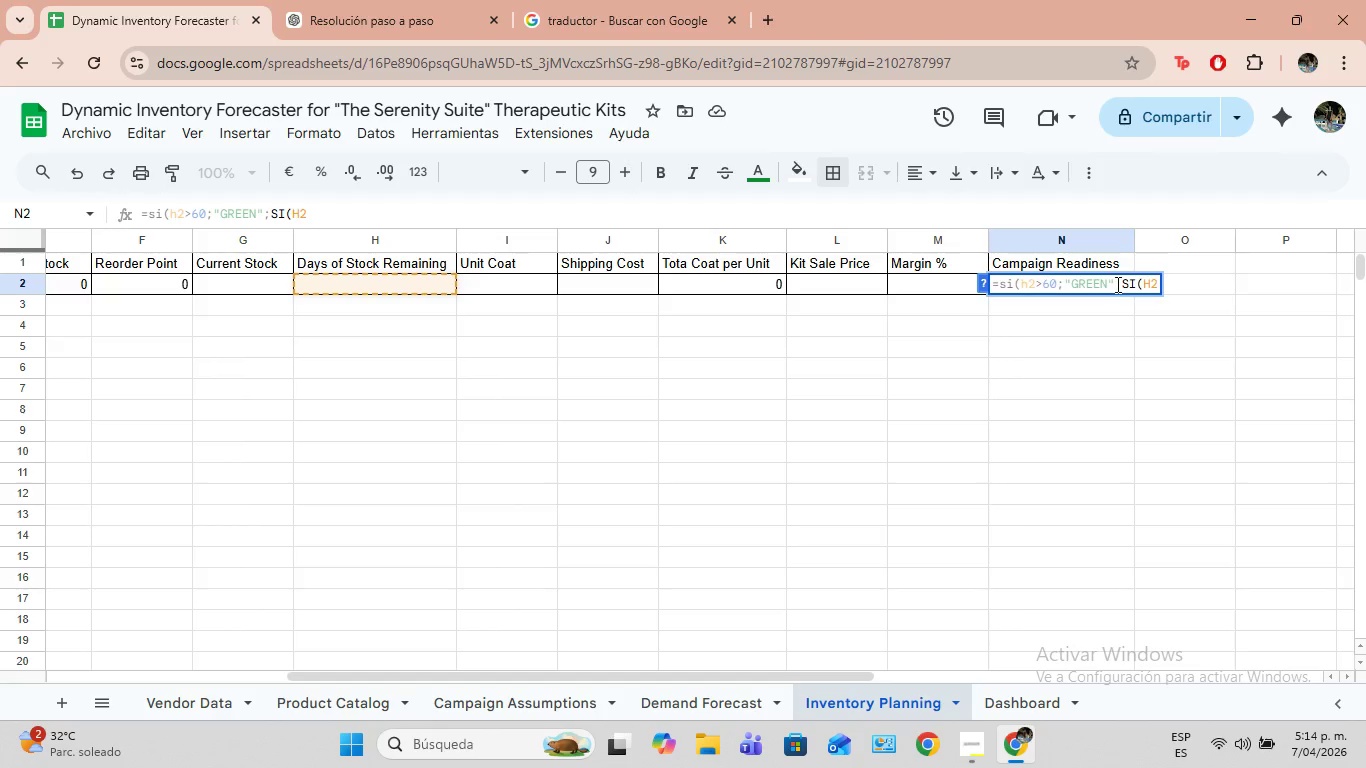 
wait(5.64)
 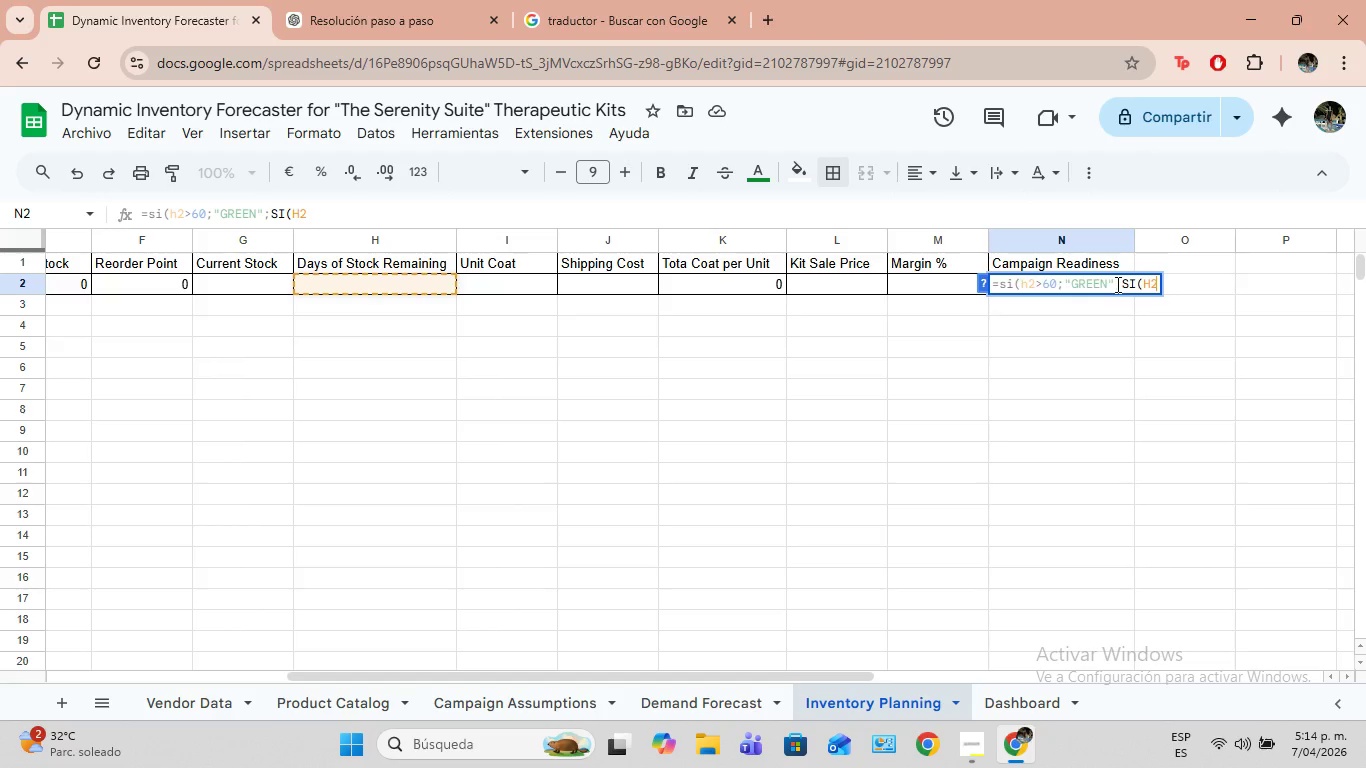 
type([Break]30)
 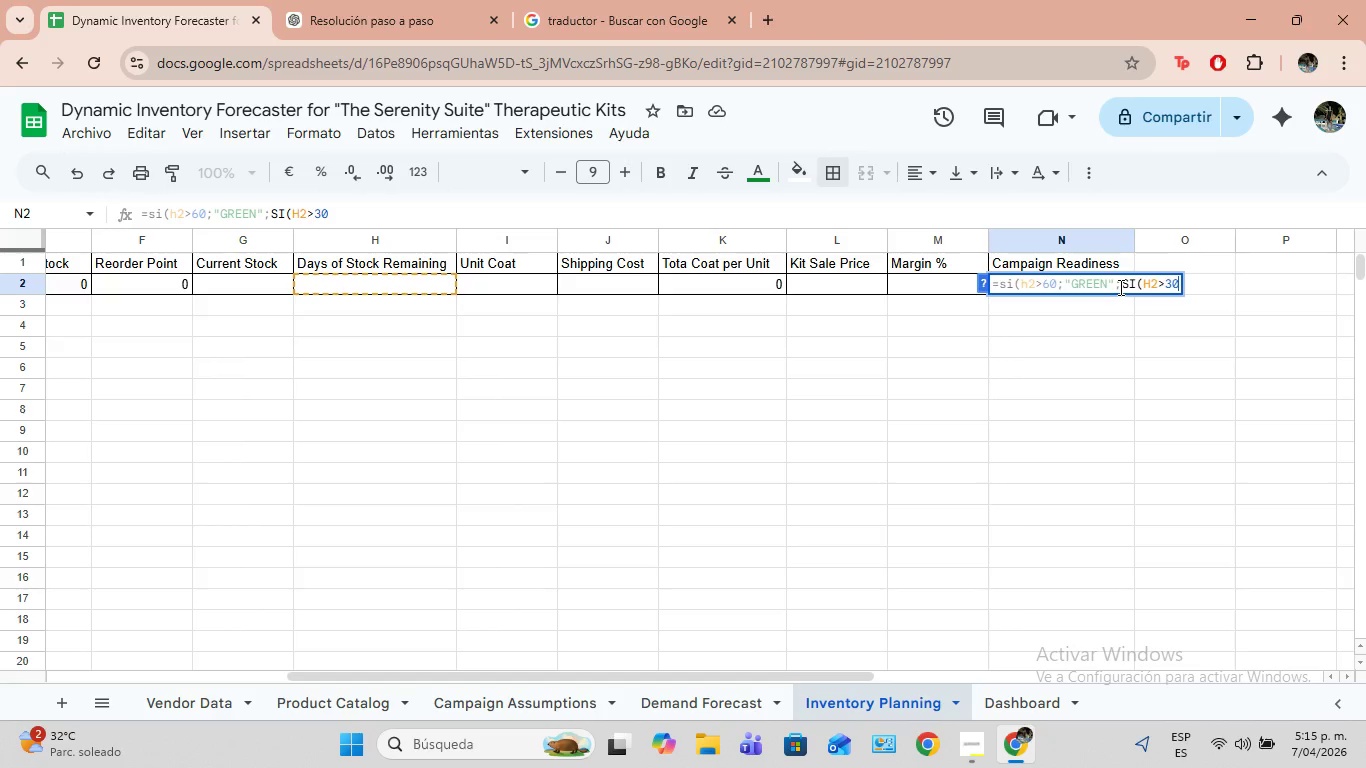 
wait(32.95)
 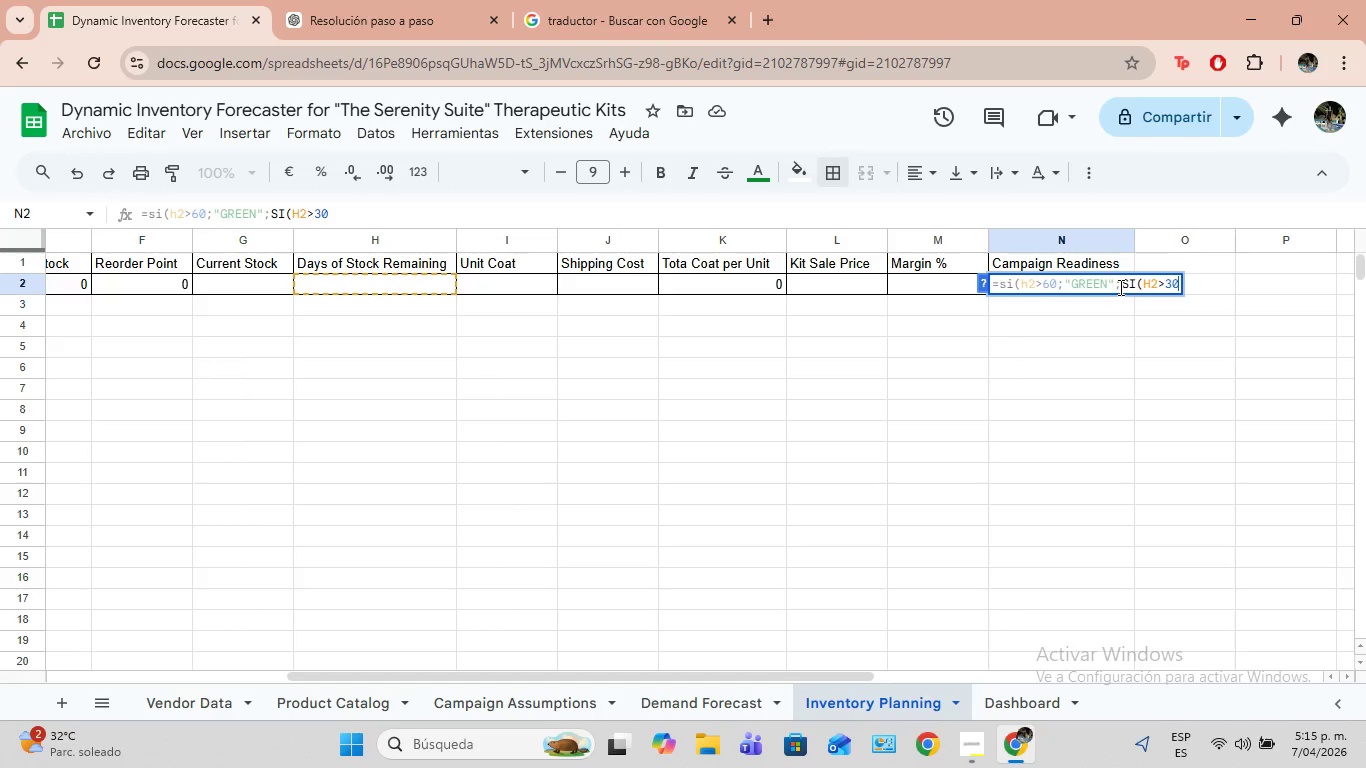 
type(<@YELLOW@)
 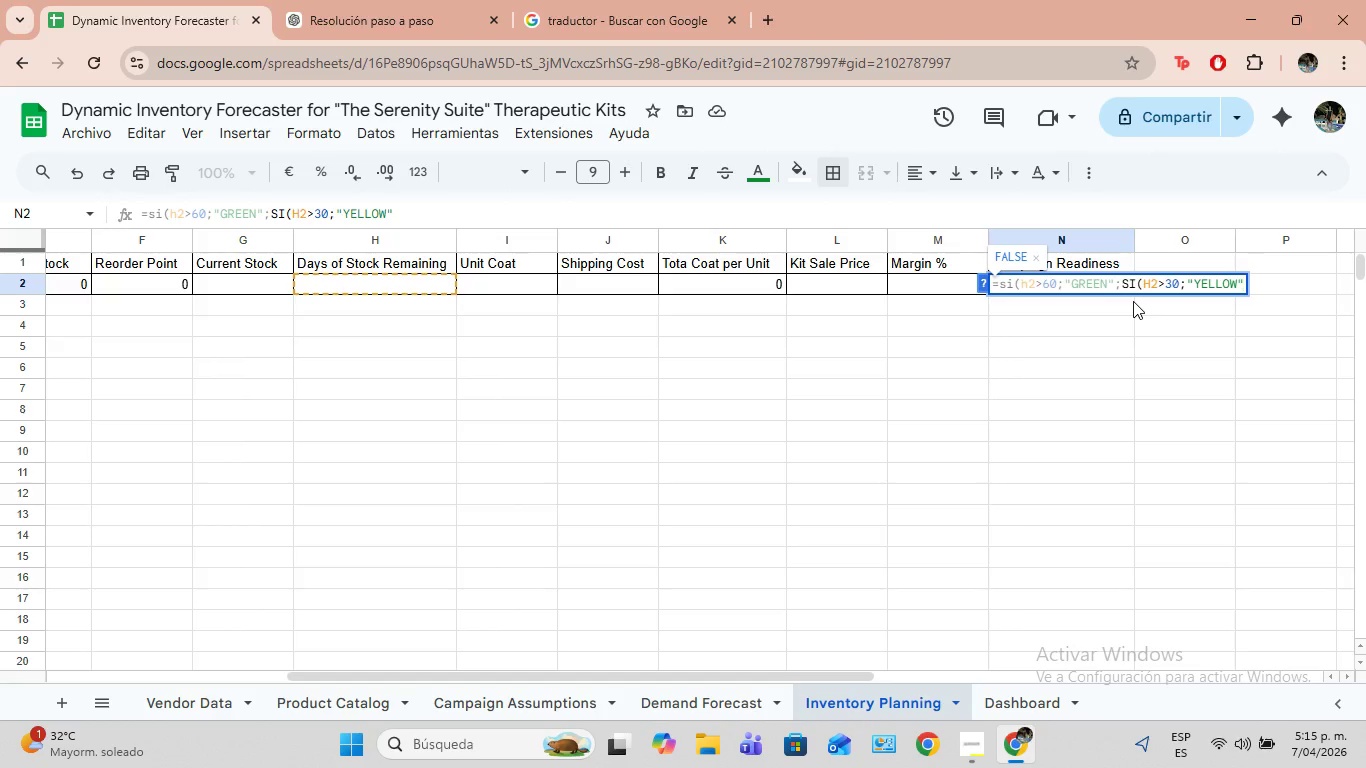 
type(<@RED@(()
 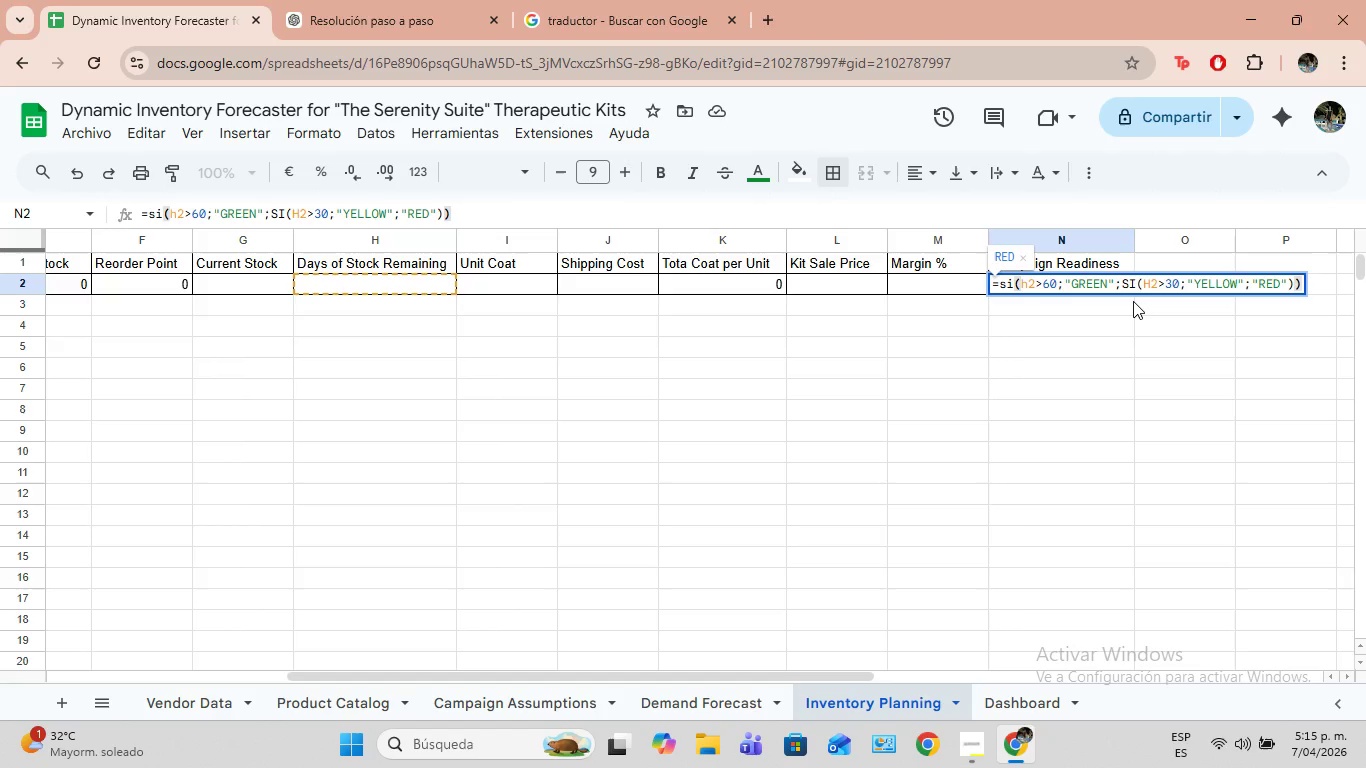 
key(Enter)
 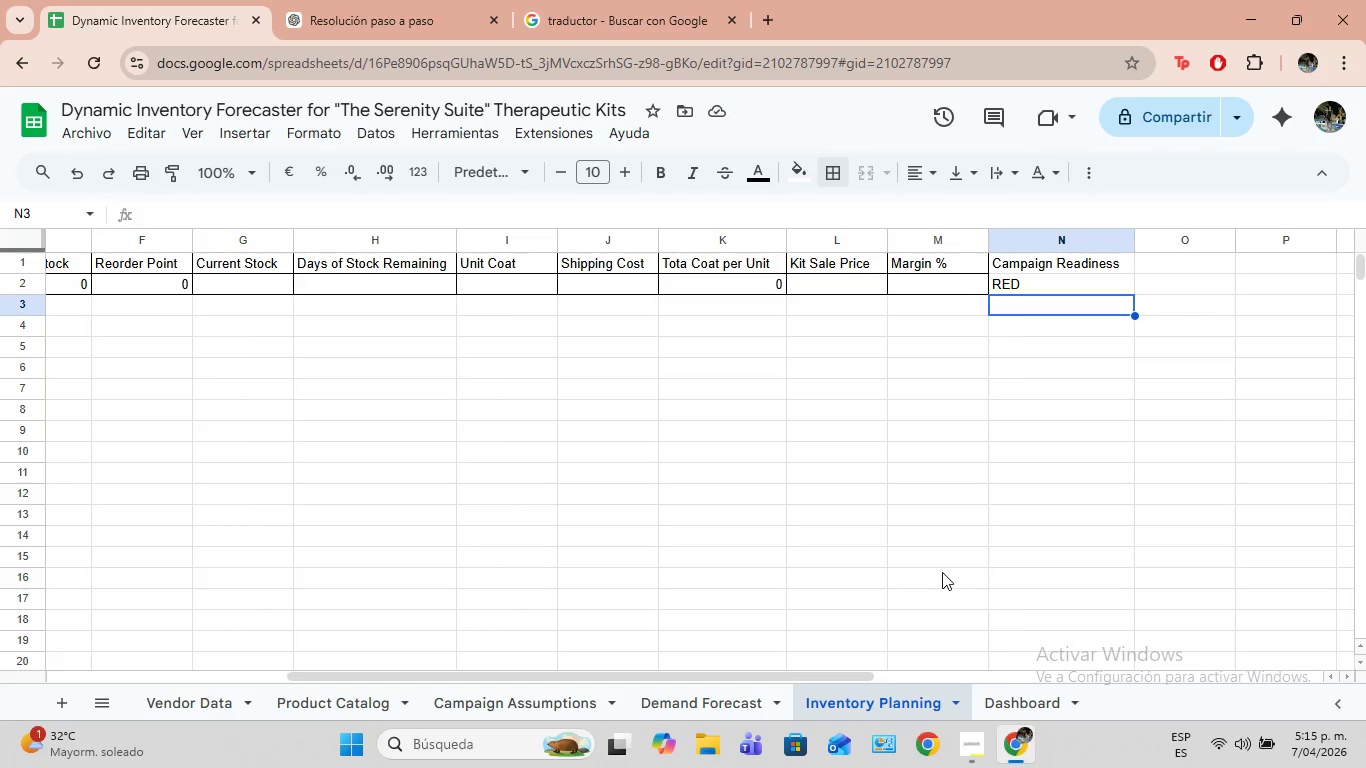 
wait(7.09)
 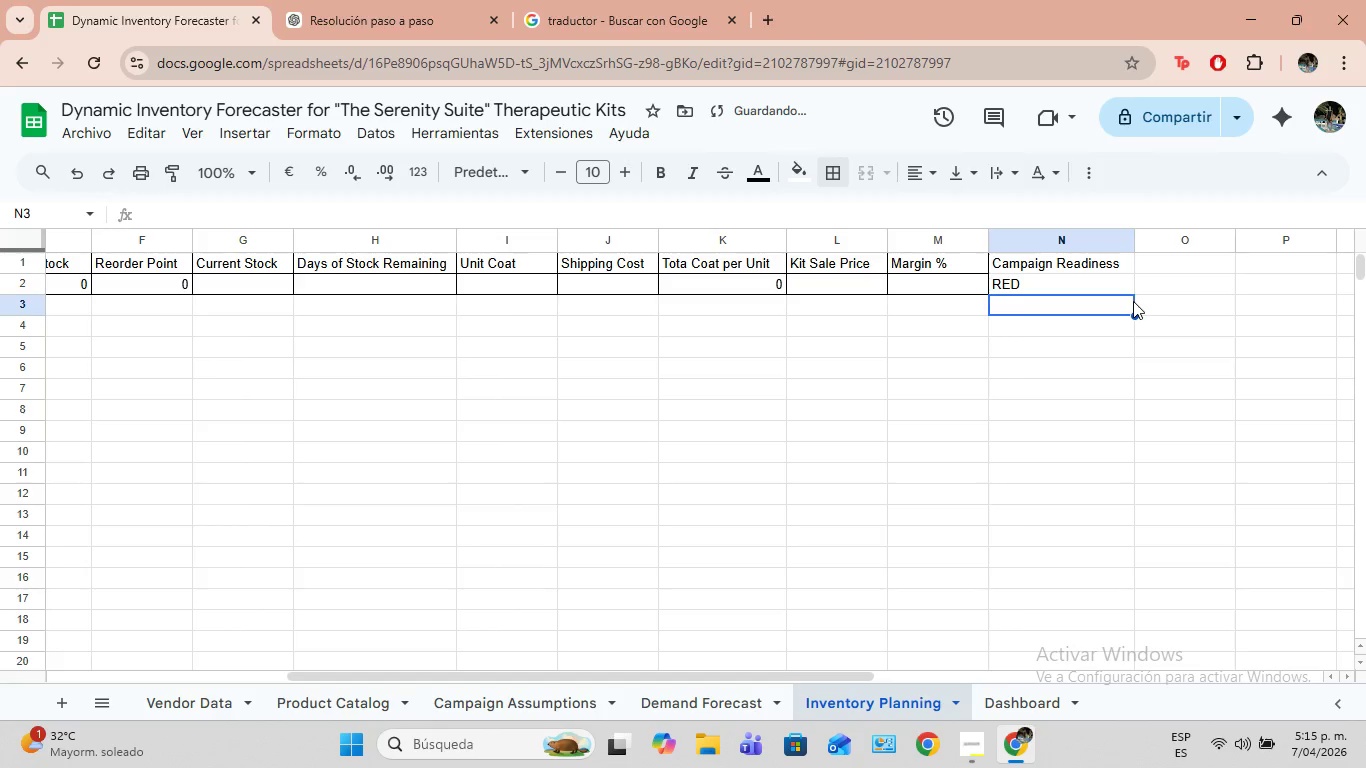 
left_click_drag(start_coordinate=[1125, 261], to_coordinate=[1126, 282])
 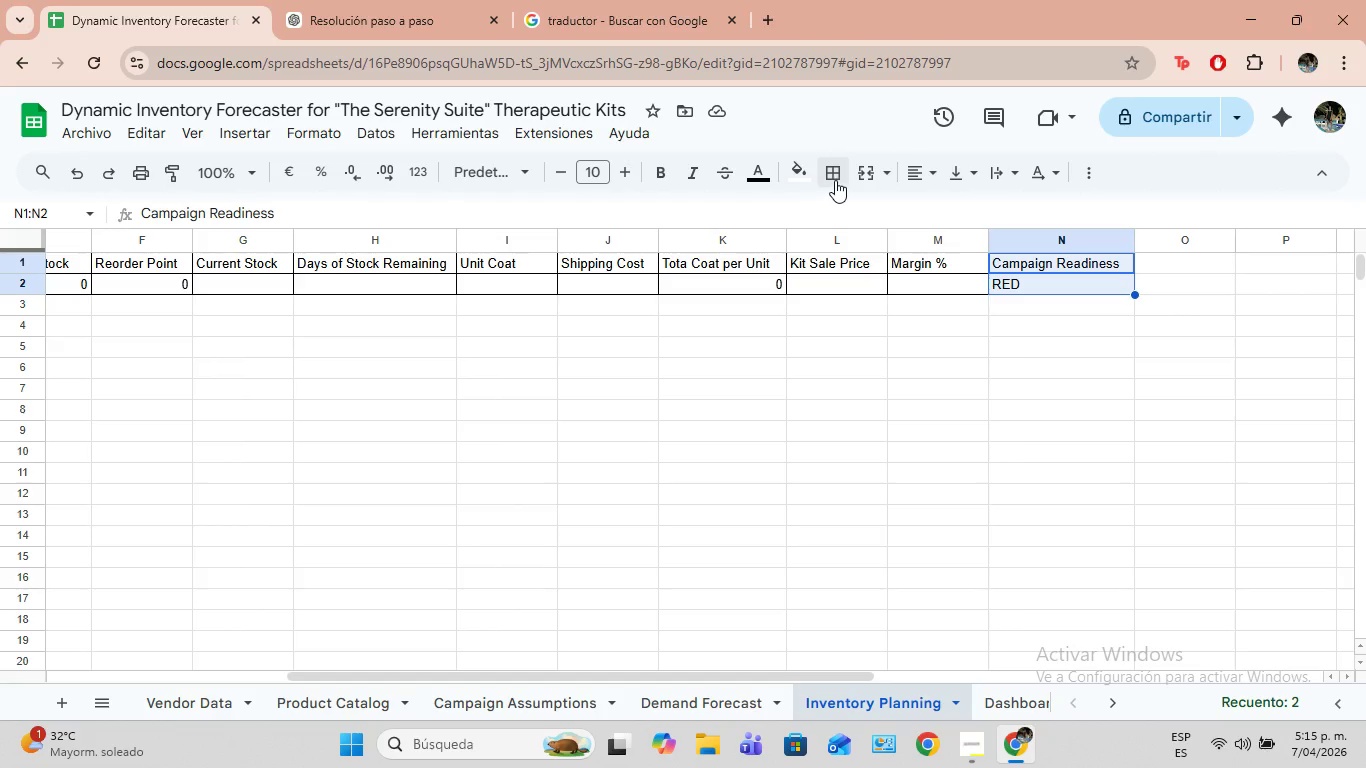 
left_click([835, 180])
 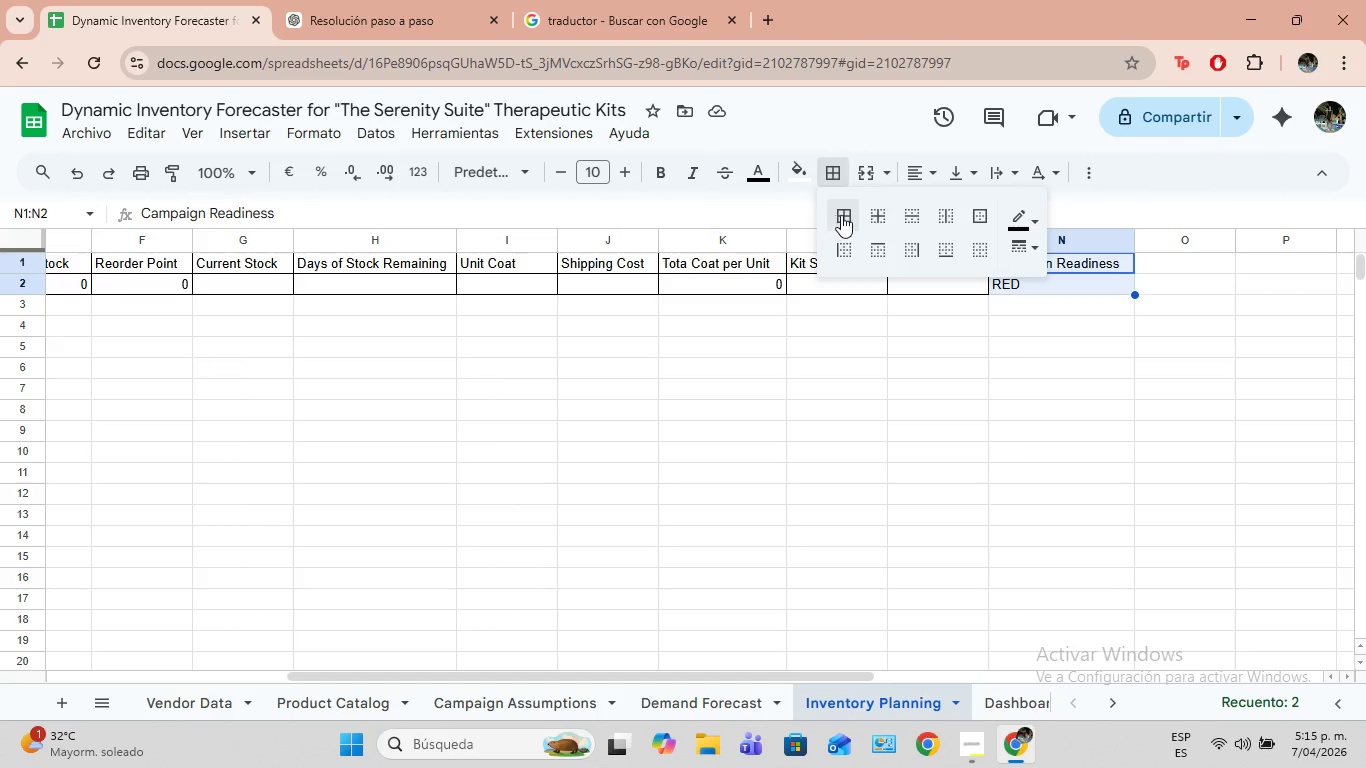 
left_click([841, 215])
 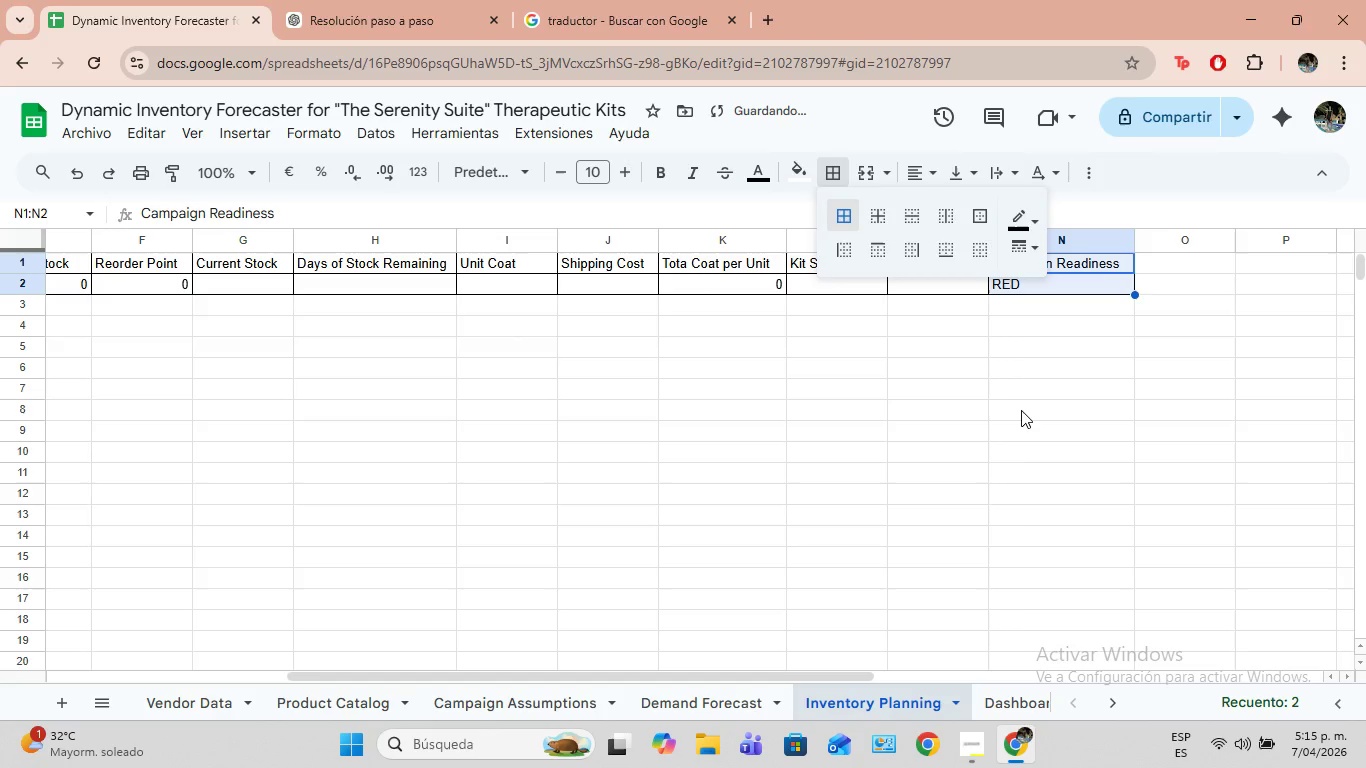 
left_click([1021, 410])
 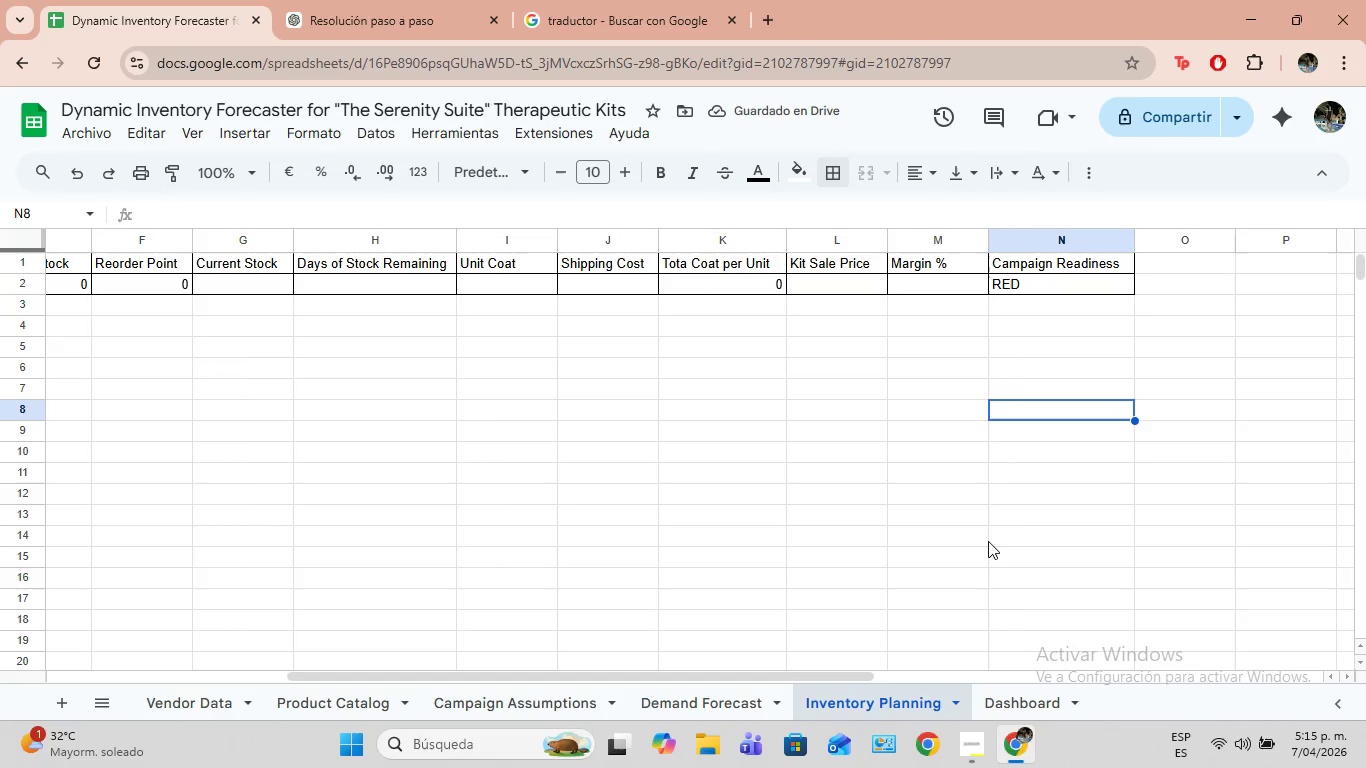 
left_click([1020, 706])
 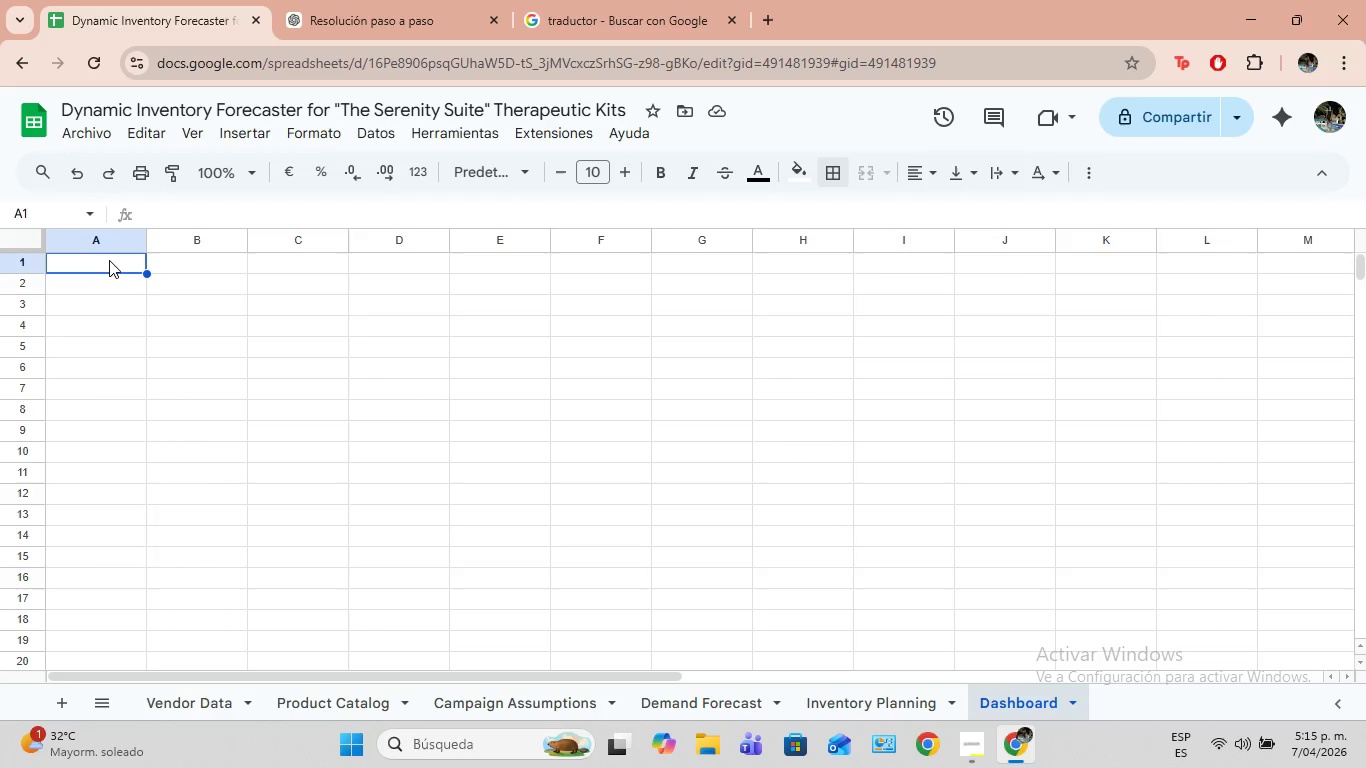 
wait(18.67)
 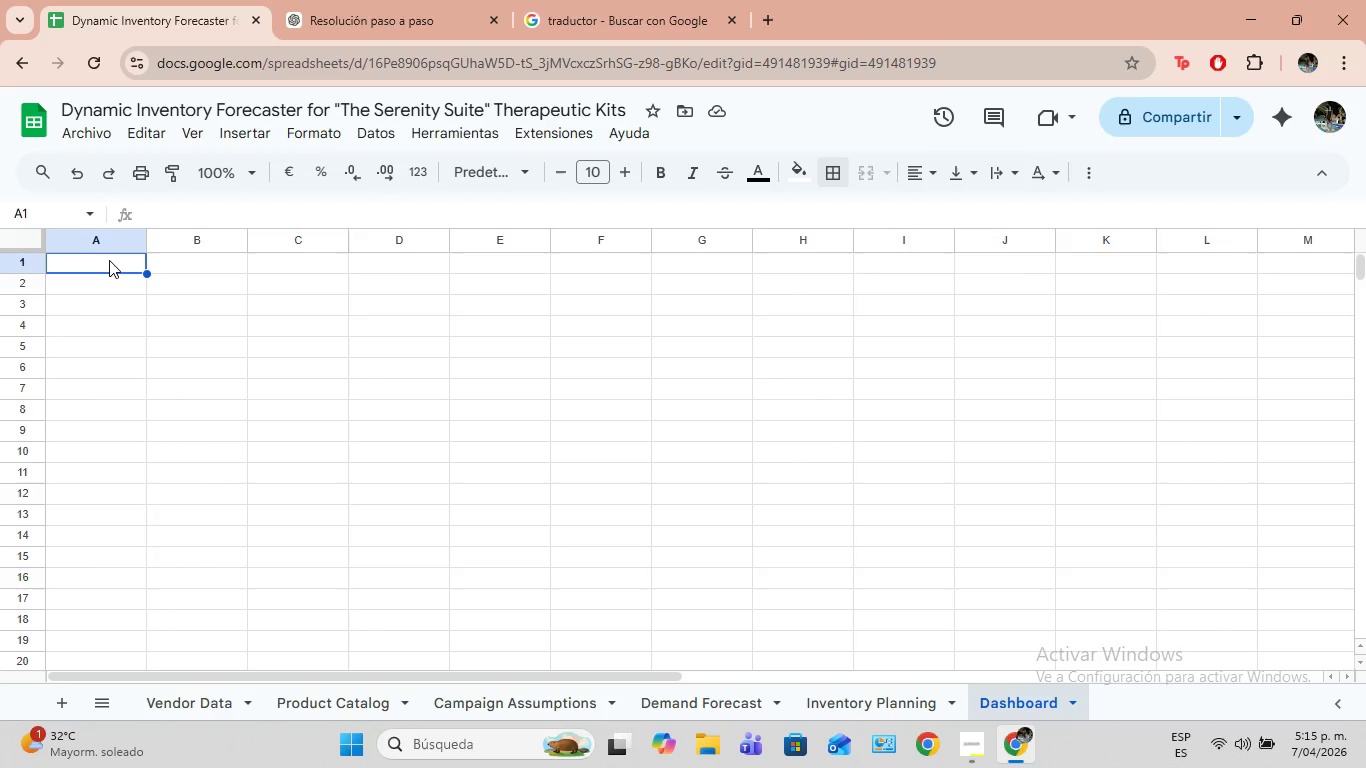 
type(k)
key(Backspace)
type(KPOs)
key(Backspace)
key(Backspace)
type(ls)
 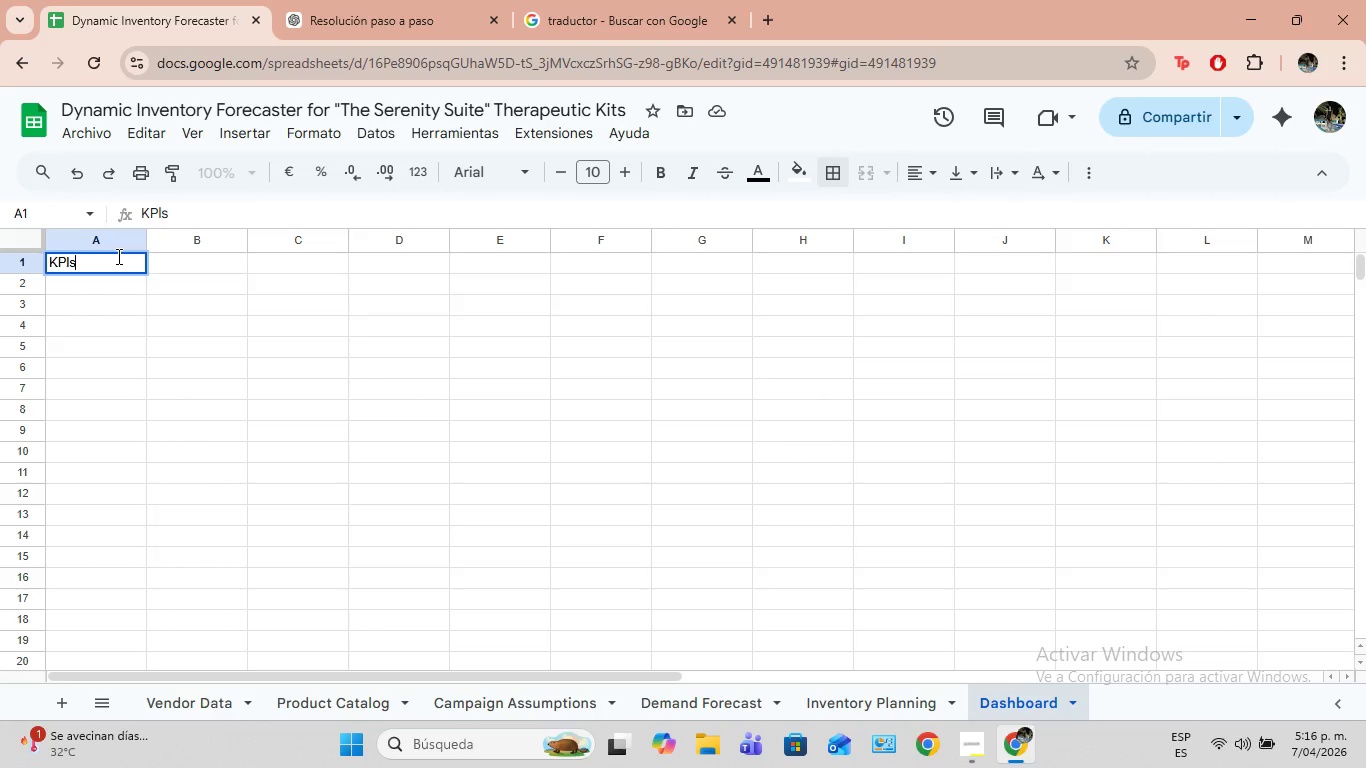 
wait(6.06)
 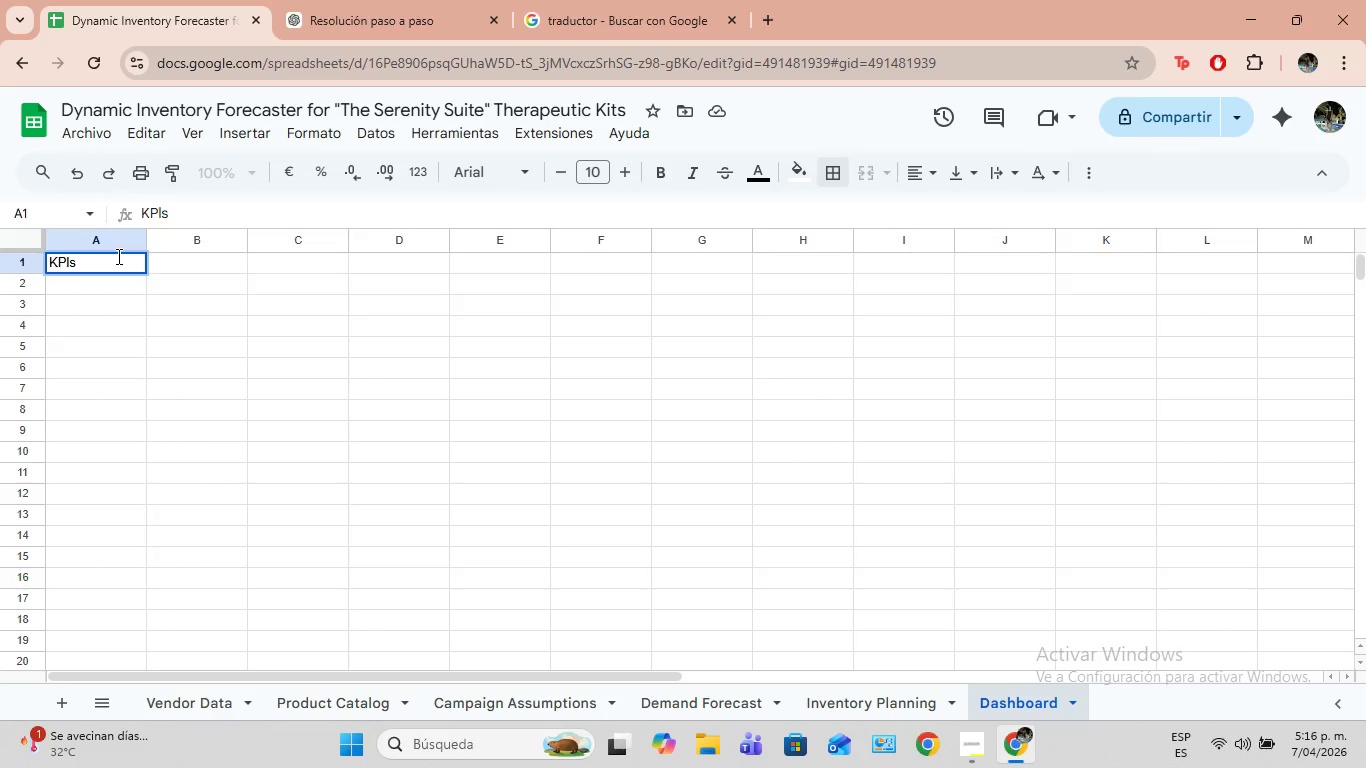 
key(Backspace)
 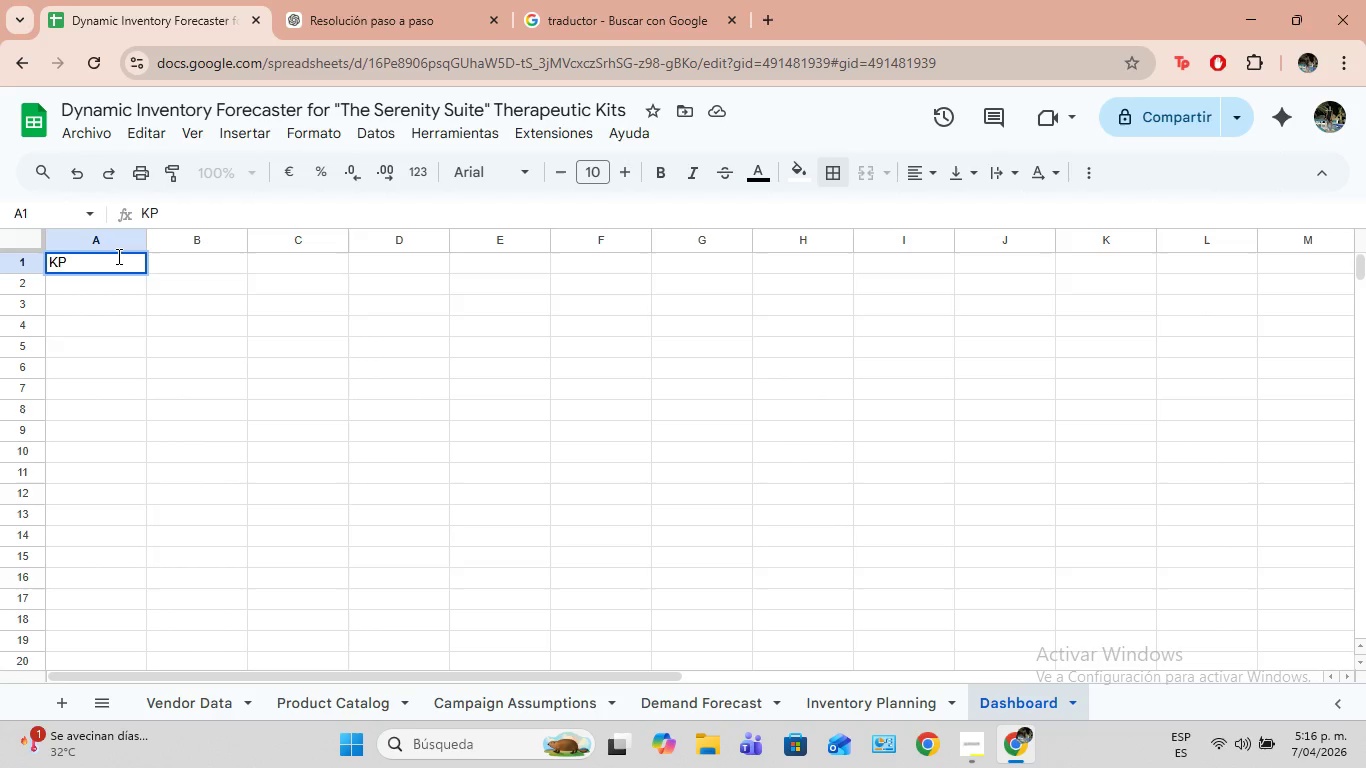 
key(Backspace)
 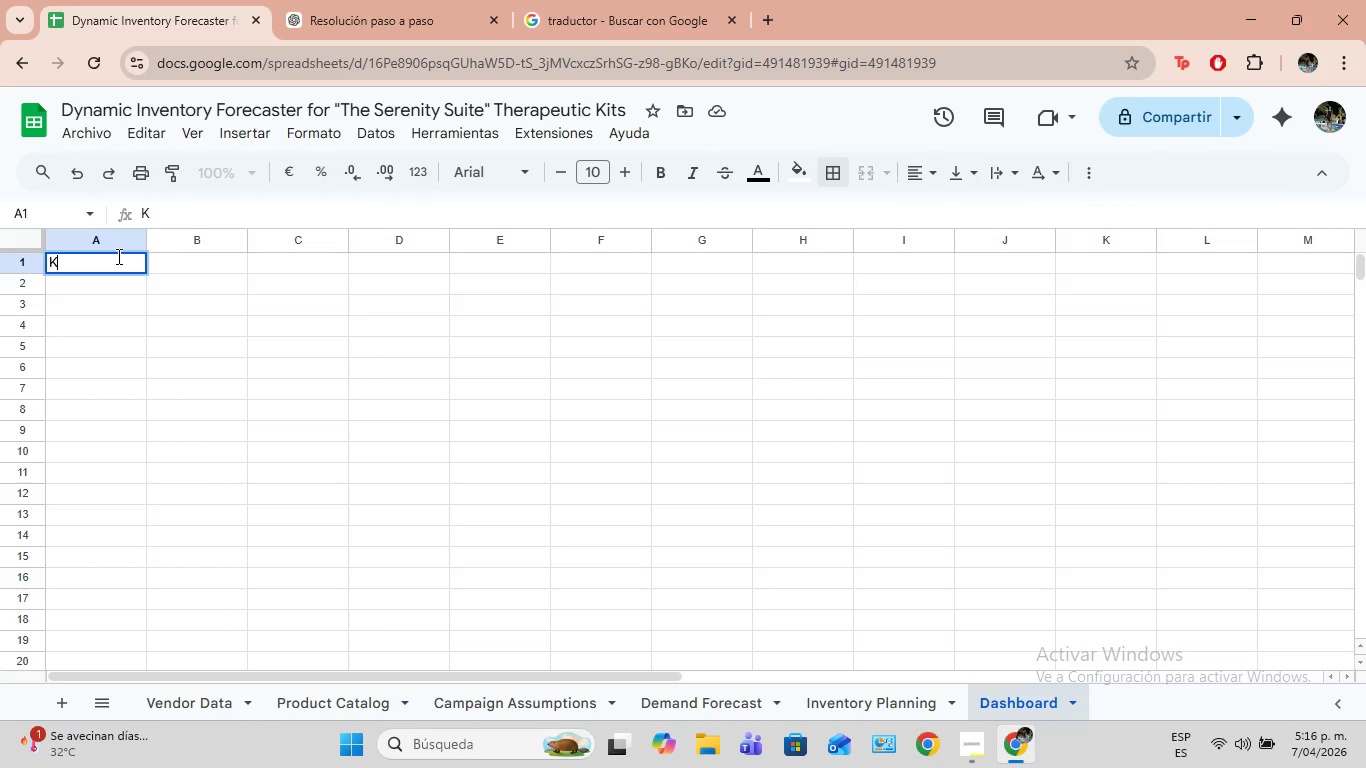 
key(Backspace)
 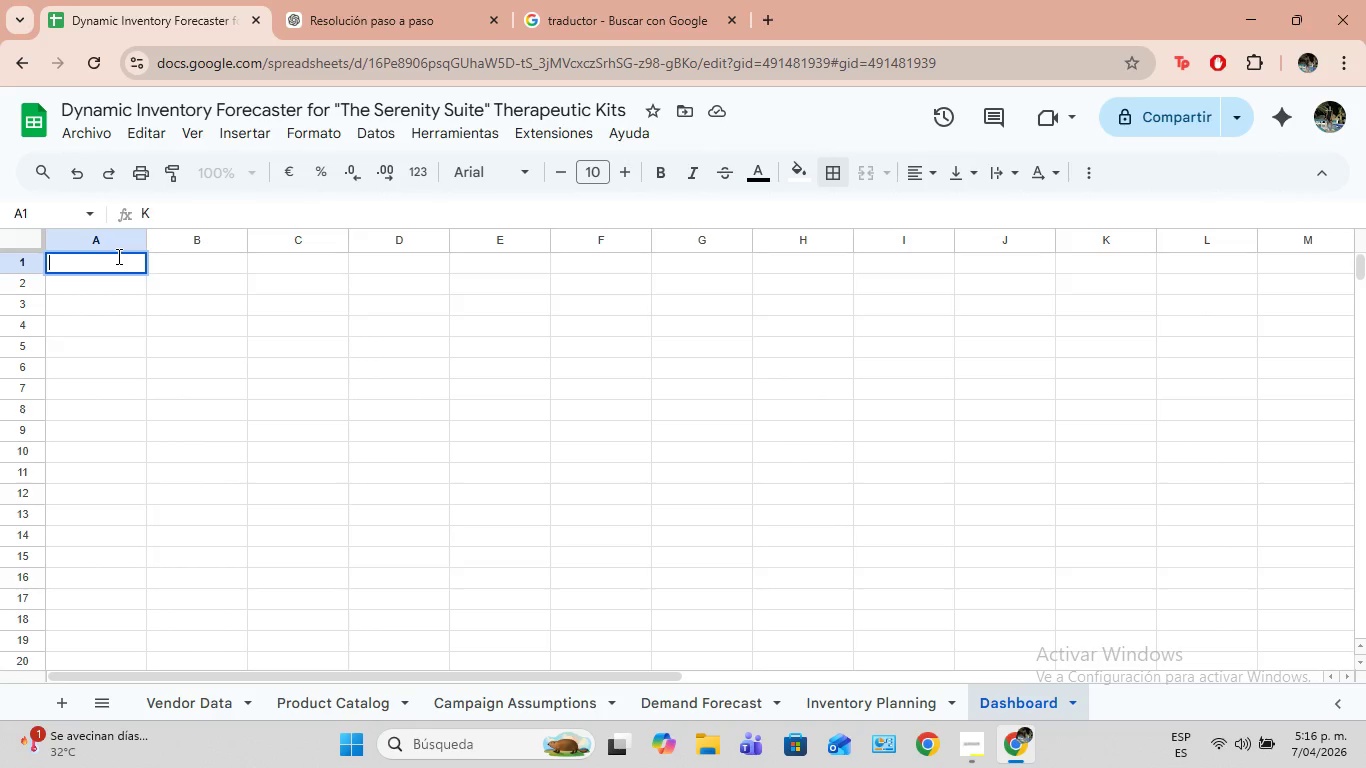 
key(Backspace)
 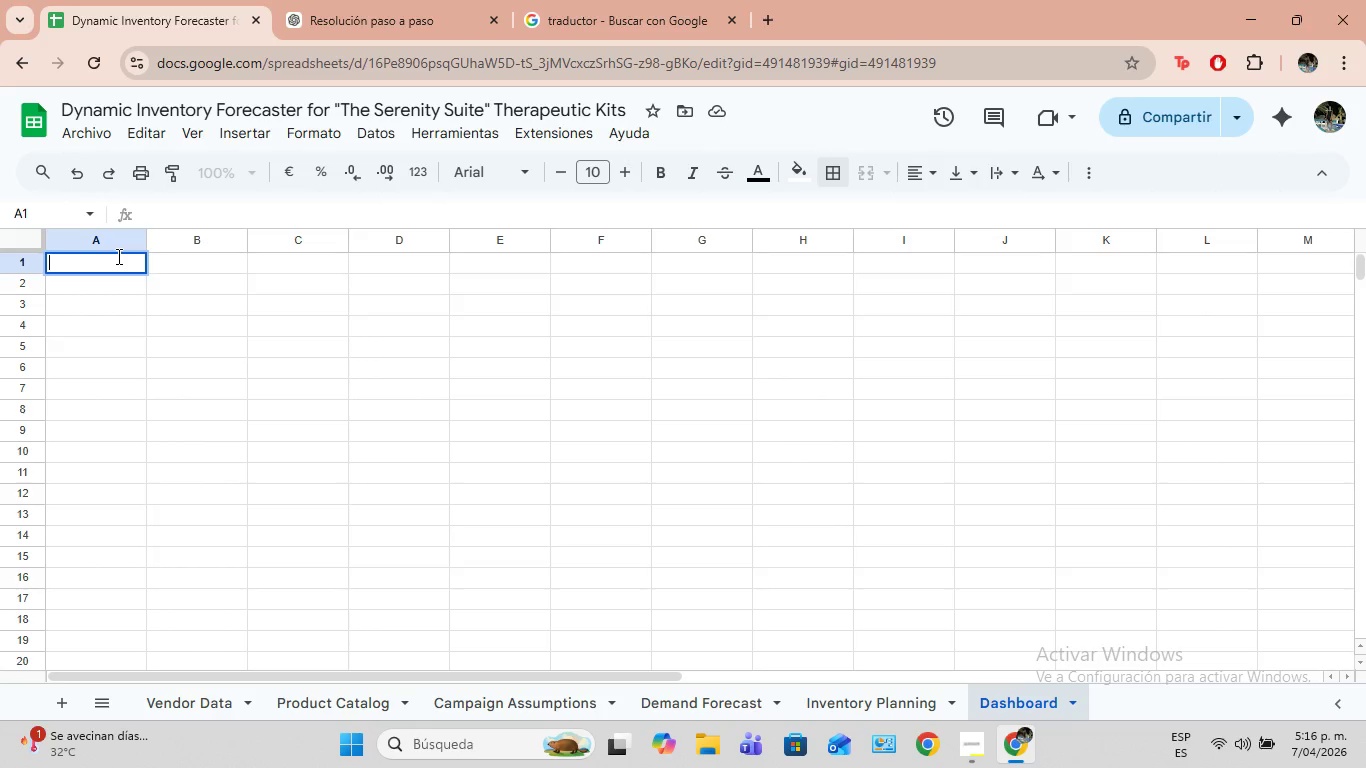 
key(Backspace)
 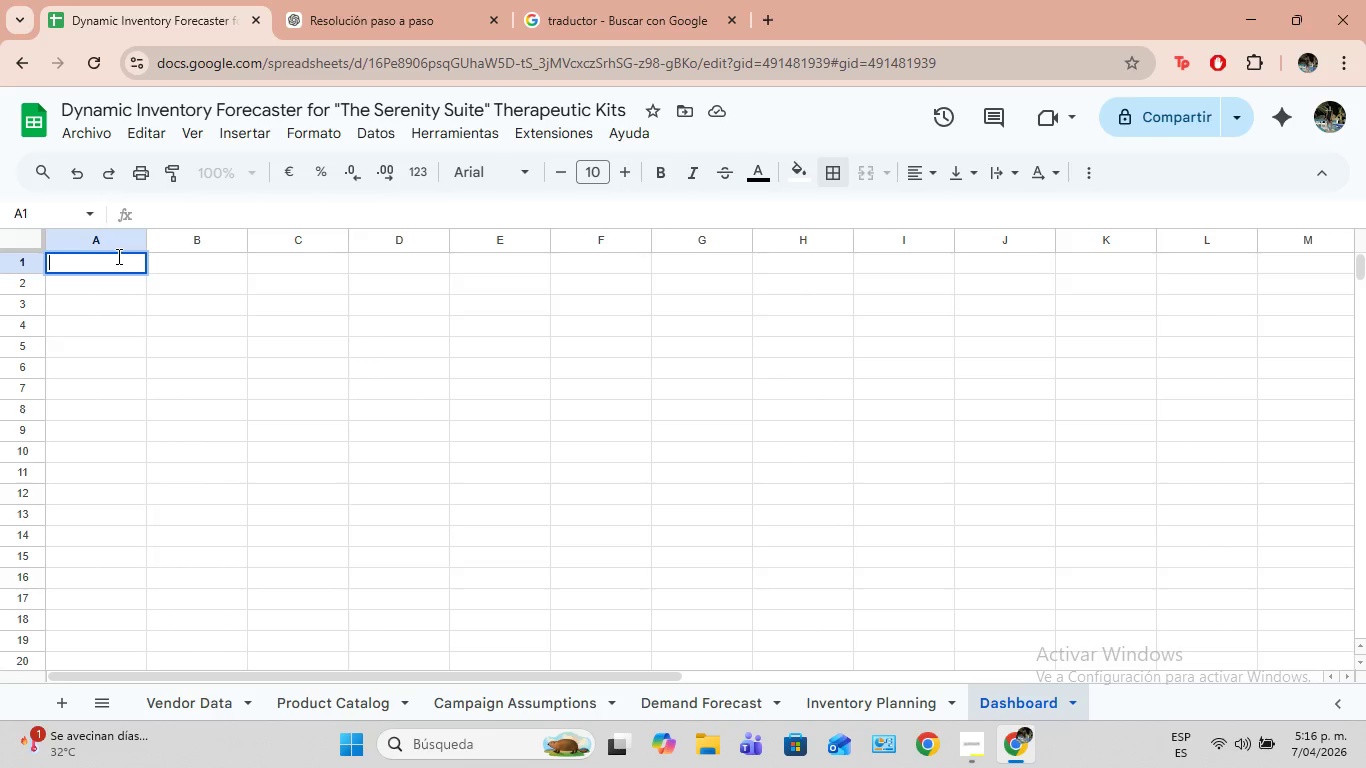 
key(CapsLock)
 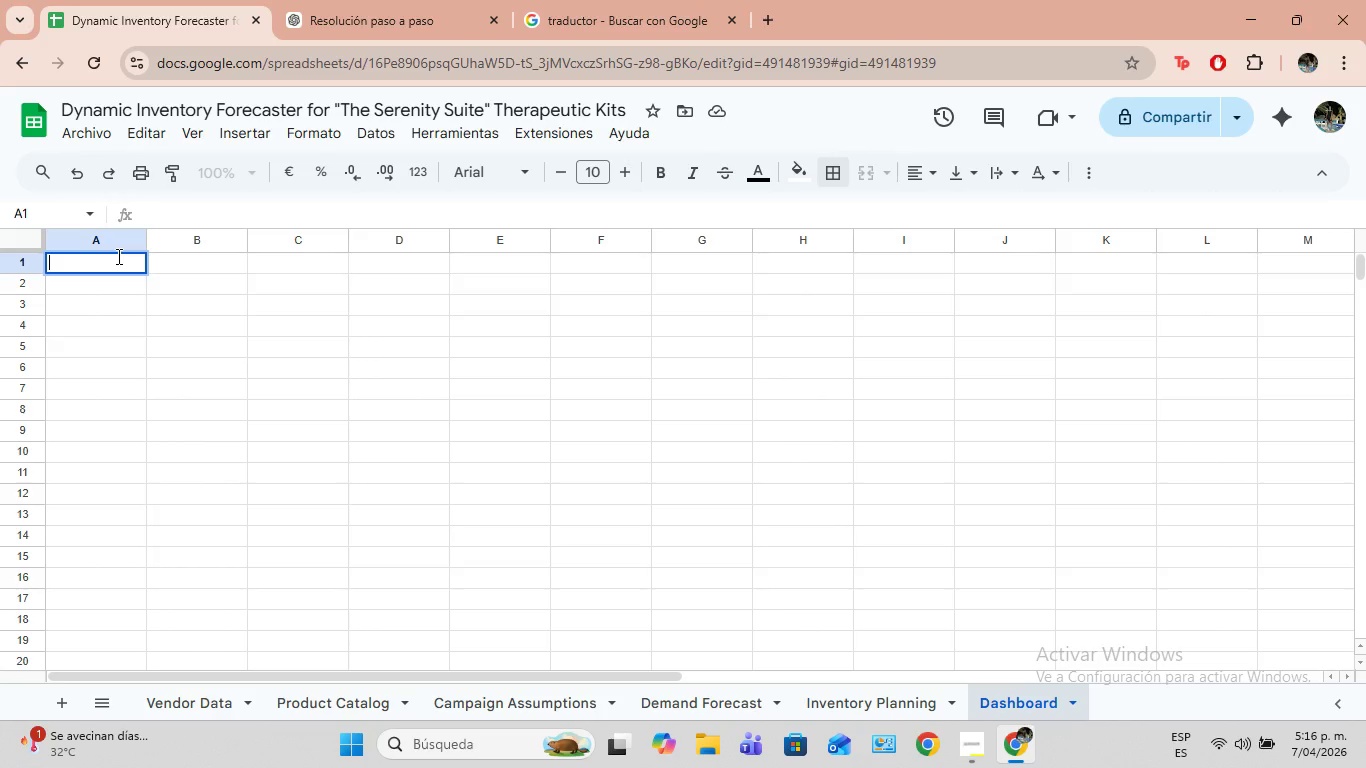 
type(Average Days of Stock Remaining )
 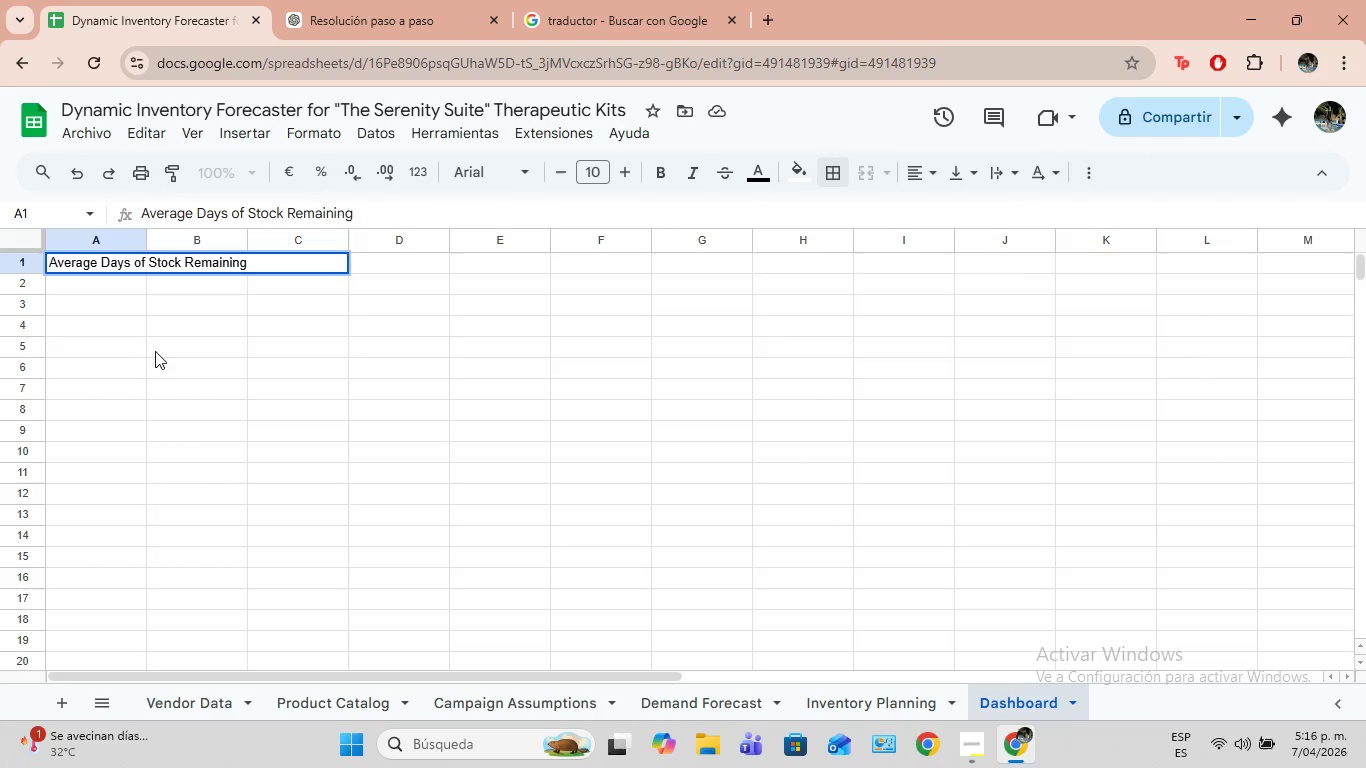 
left_click([157, 351])
 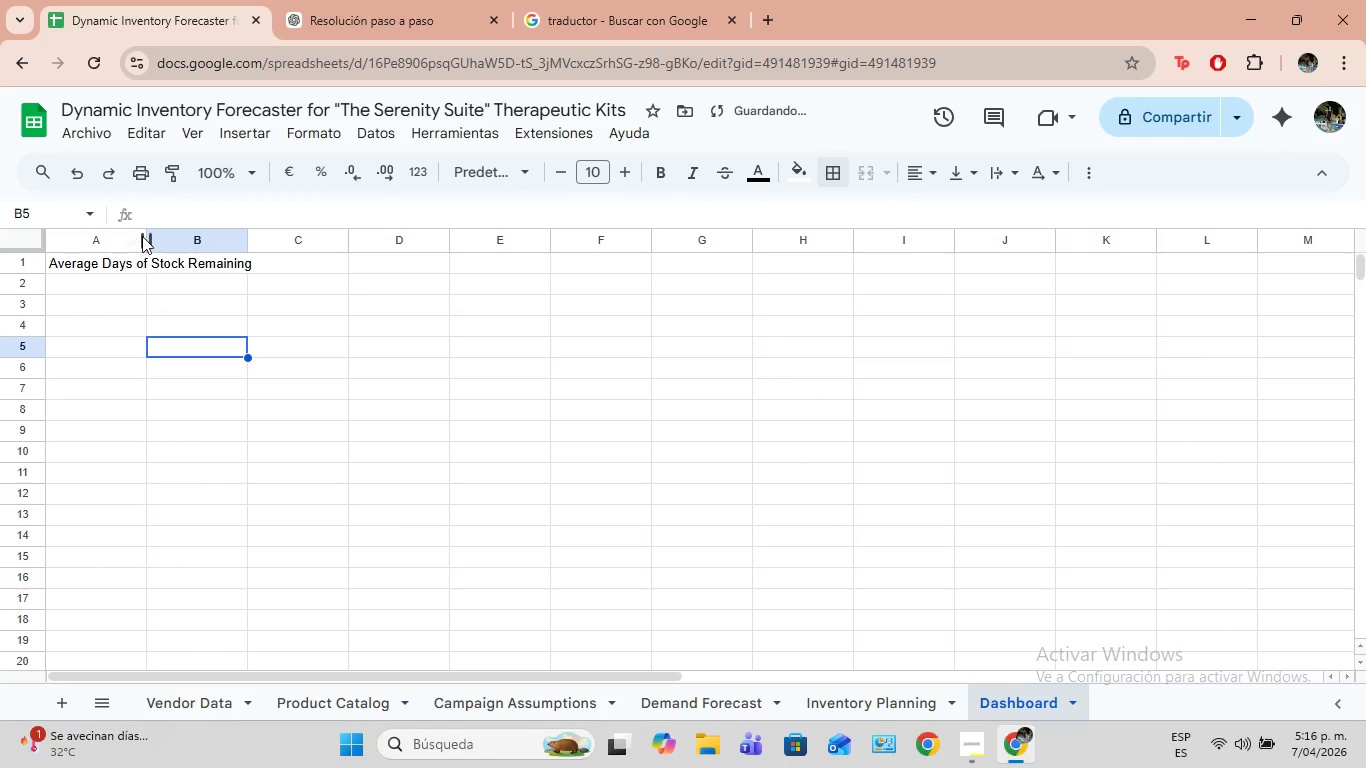 
left_click_drag(start_coordinate=[147, 240], to_coordinate=[259, 240])
 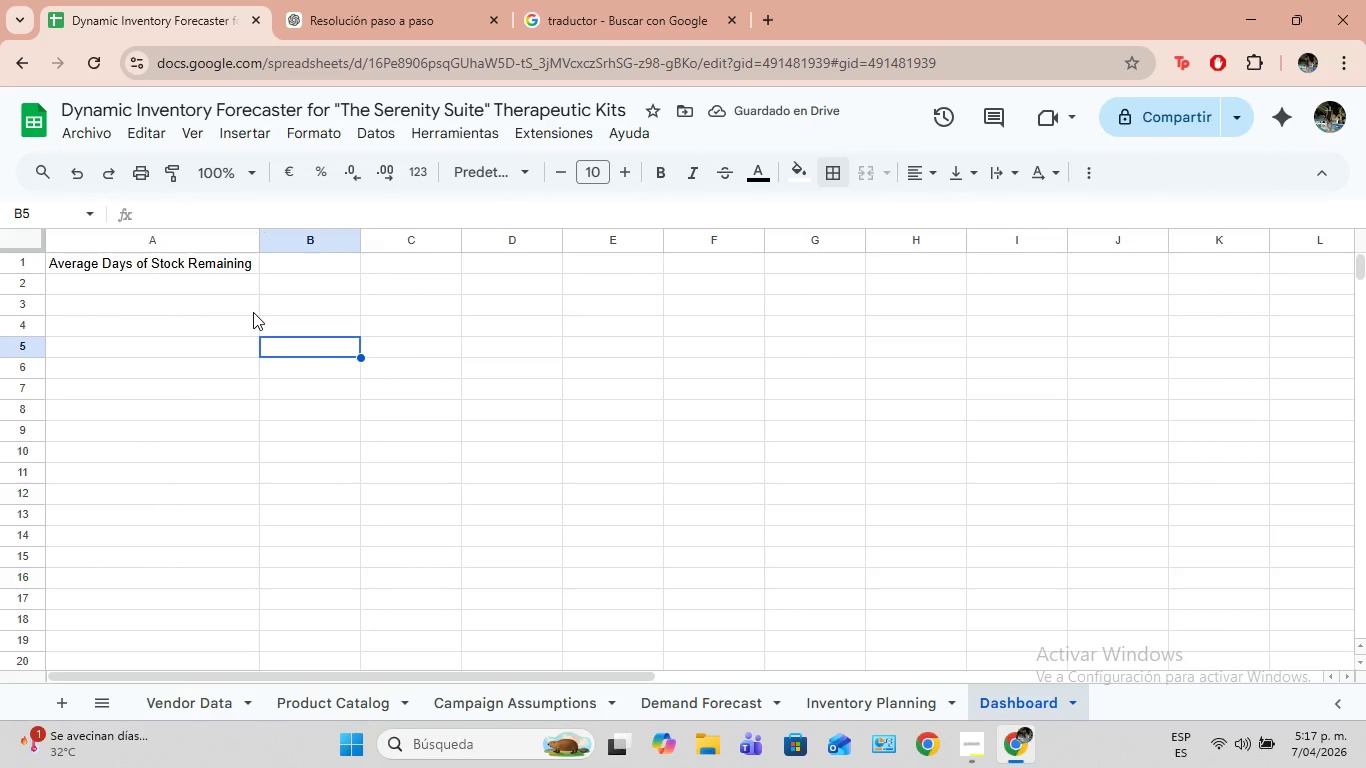 
wait(5.56)
 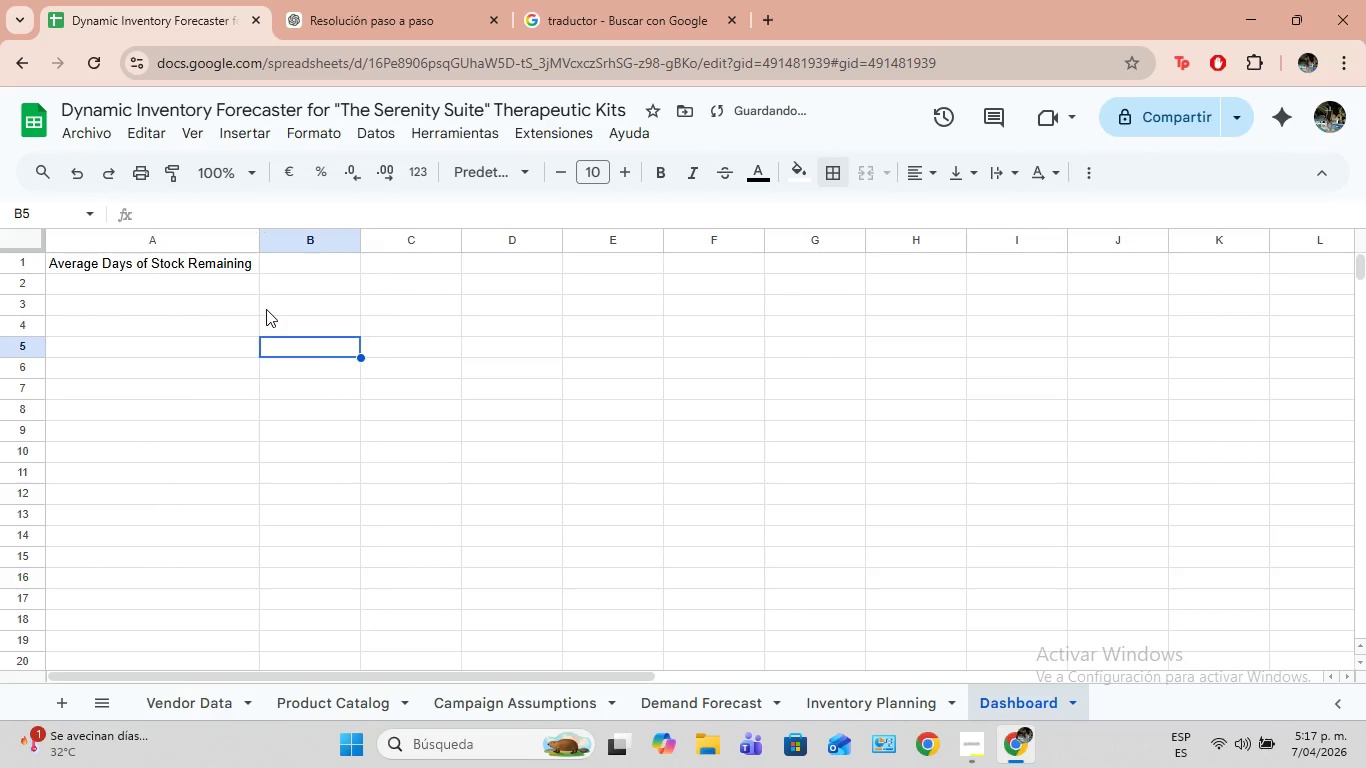 
left_click([238, 280])
 